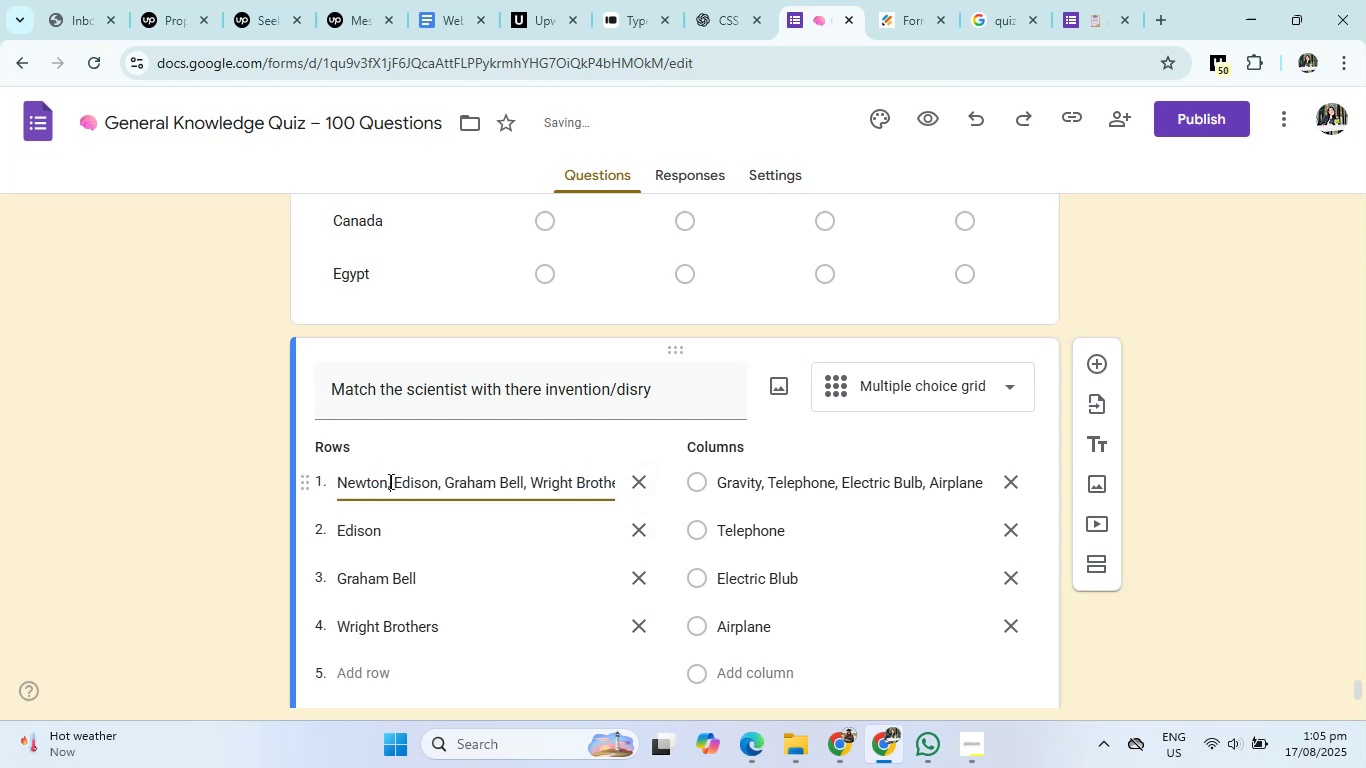 
left_click_drag(start_coordinate=[389, 481], to_coordinate=[646, 476])
 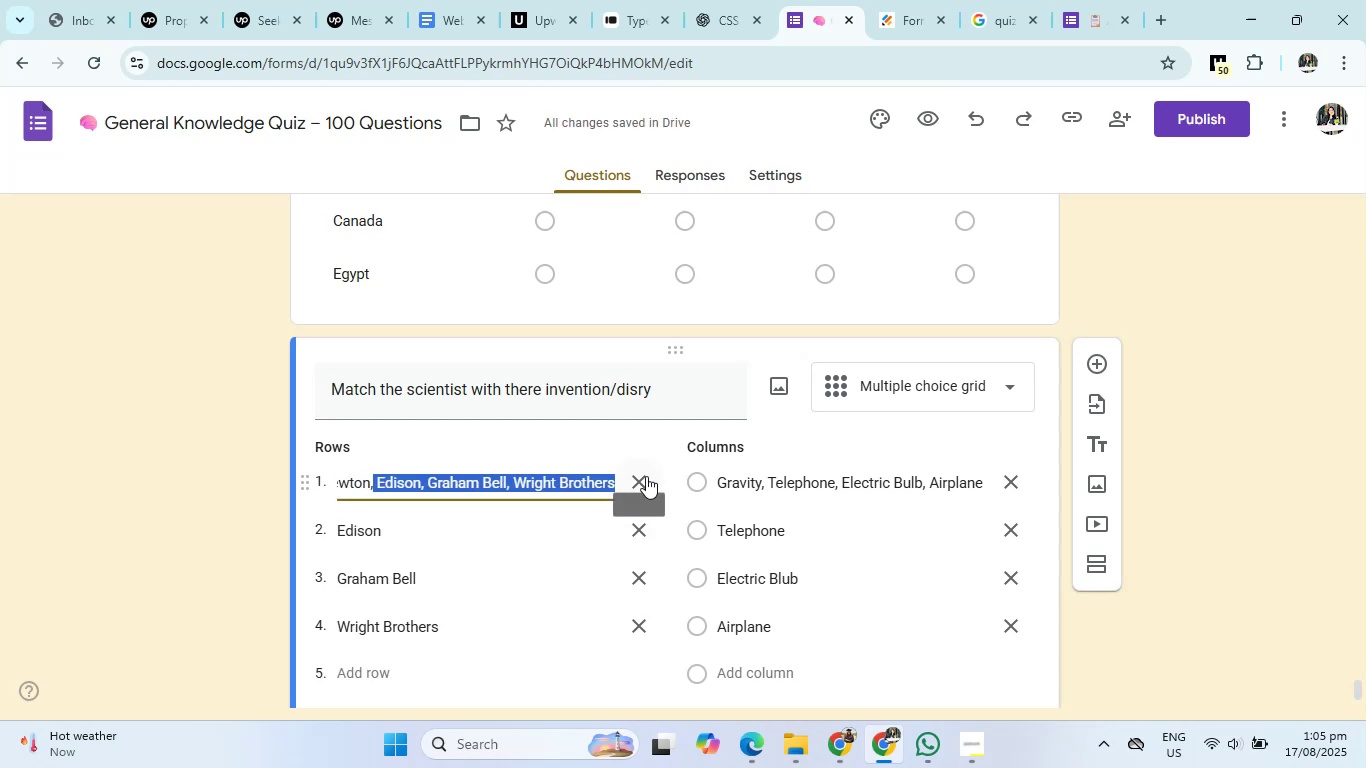 
key(Backspace)
 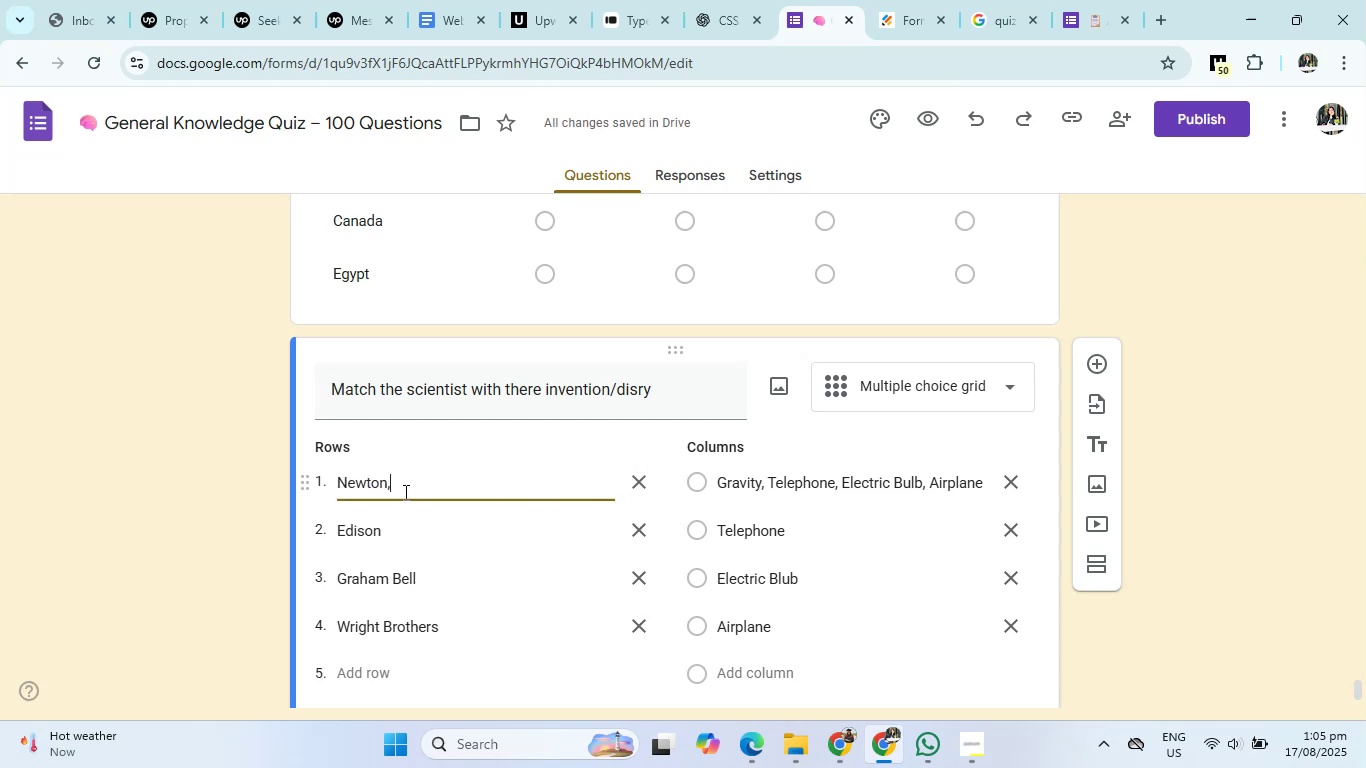 
key(Backspace)
 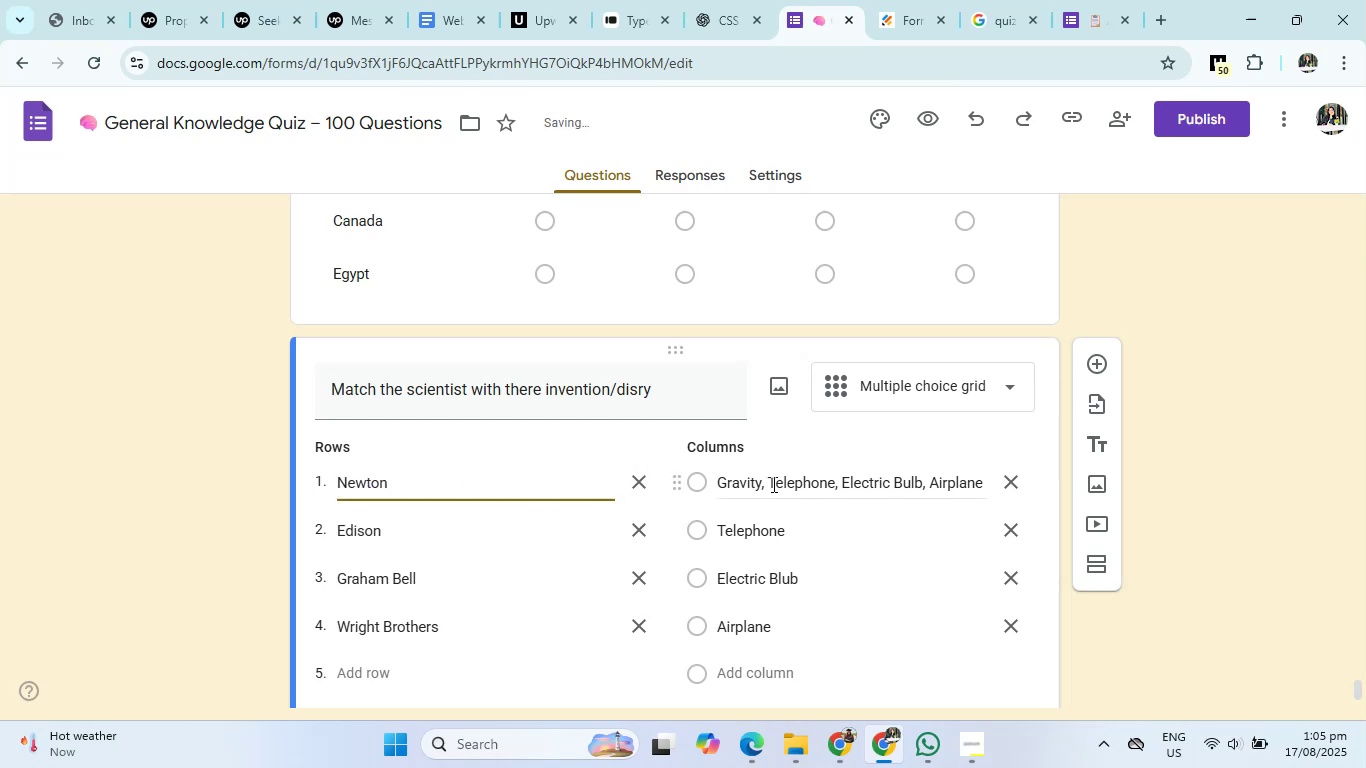 
left_click_drag(start_coordinate=[771, 484], to_coordinate=[960, 486])
 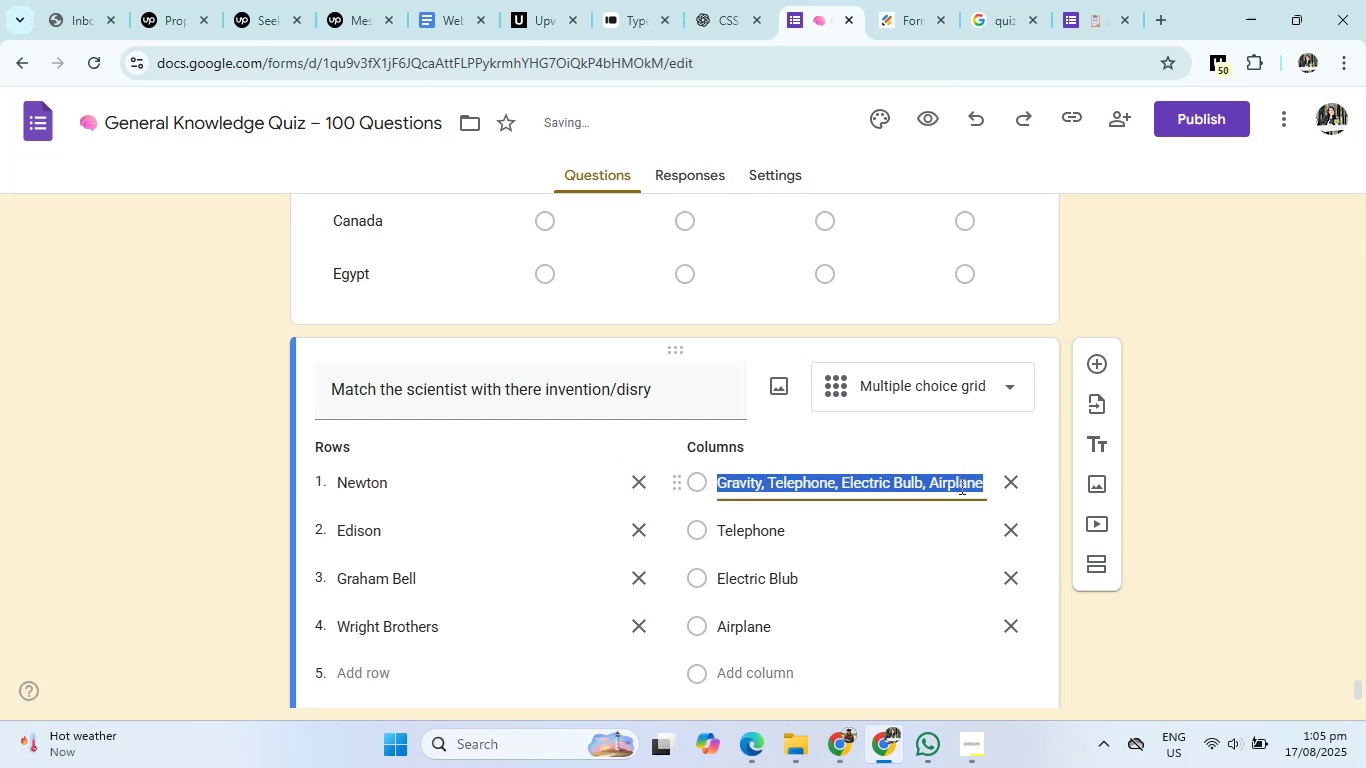 
left_click([960, 486])
 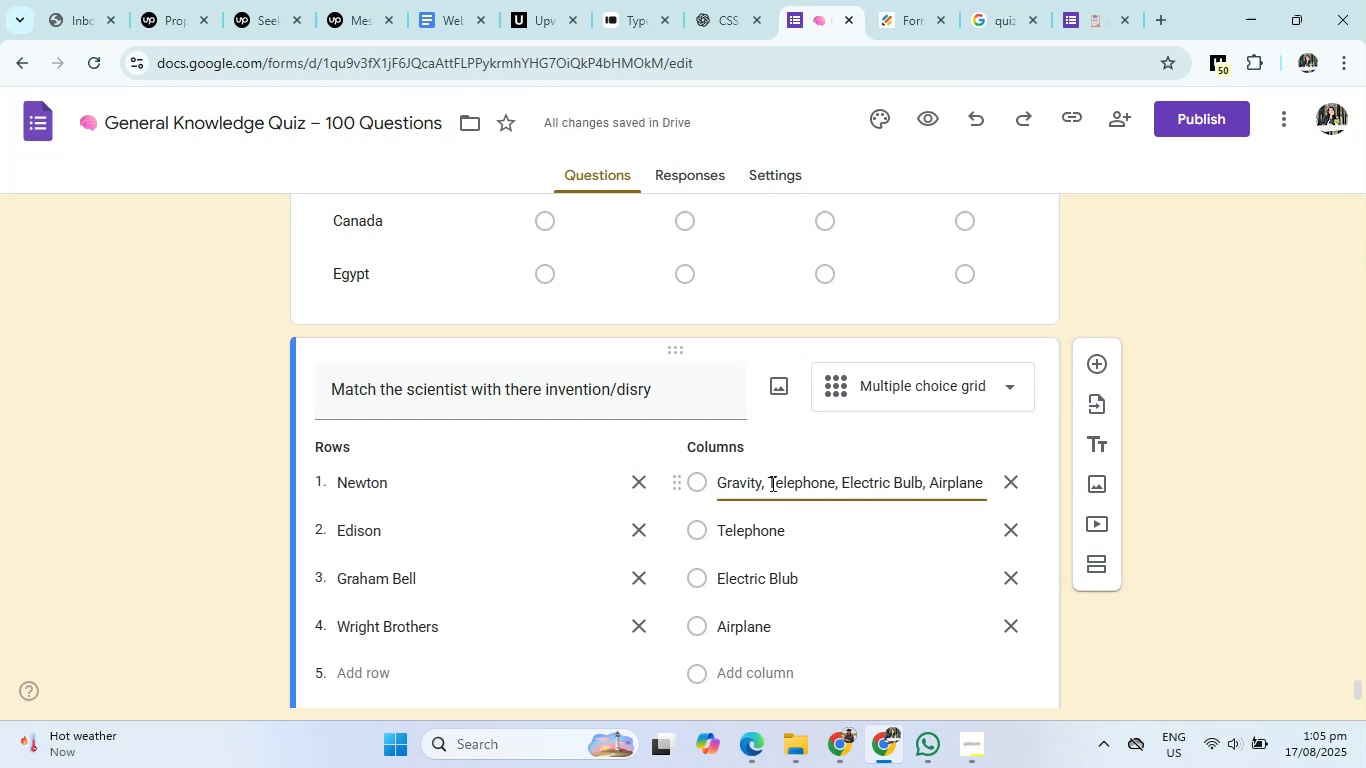 
left_click_drag(start_coordinate=[768, 483], to_coordinate=[1038, 488])
 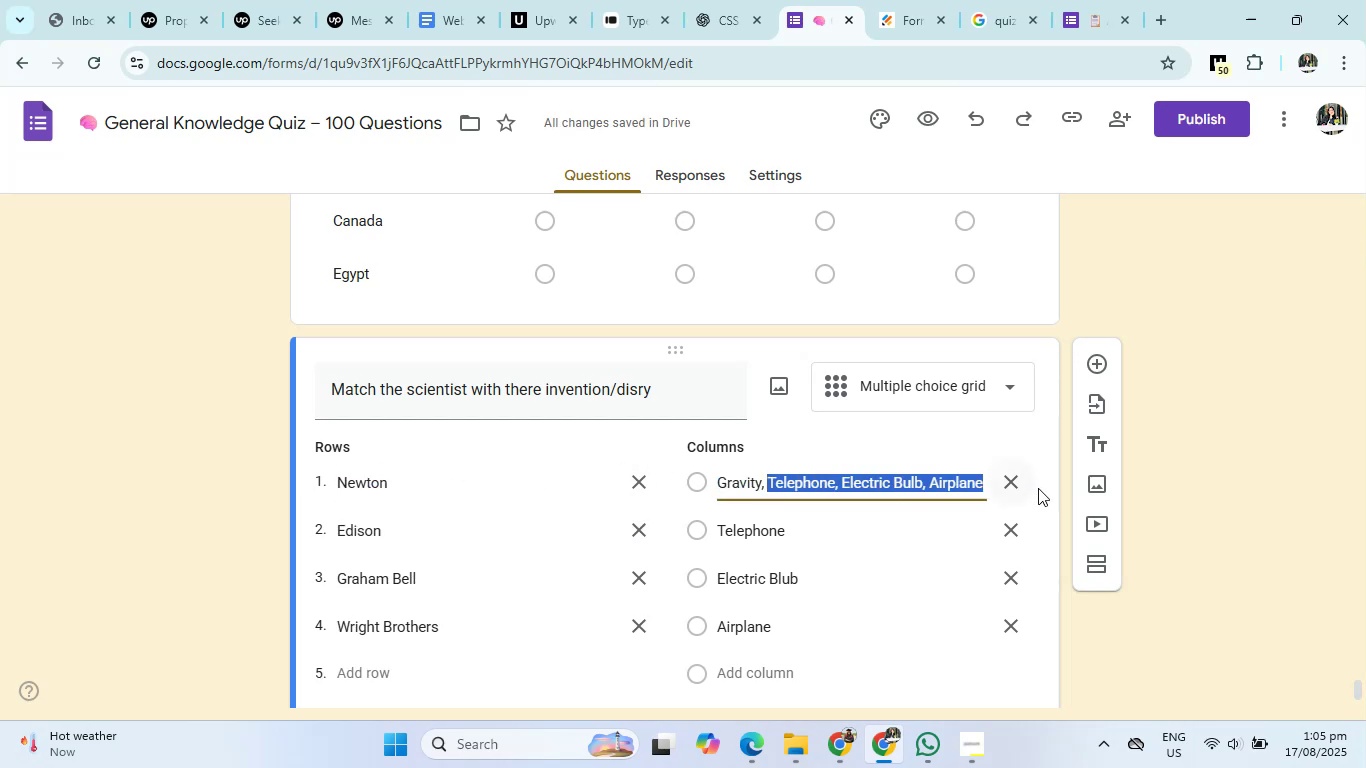 
key(Backspace)
 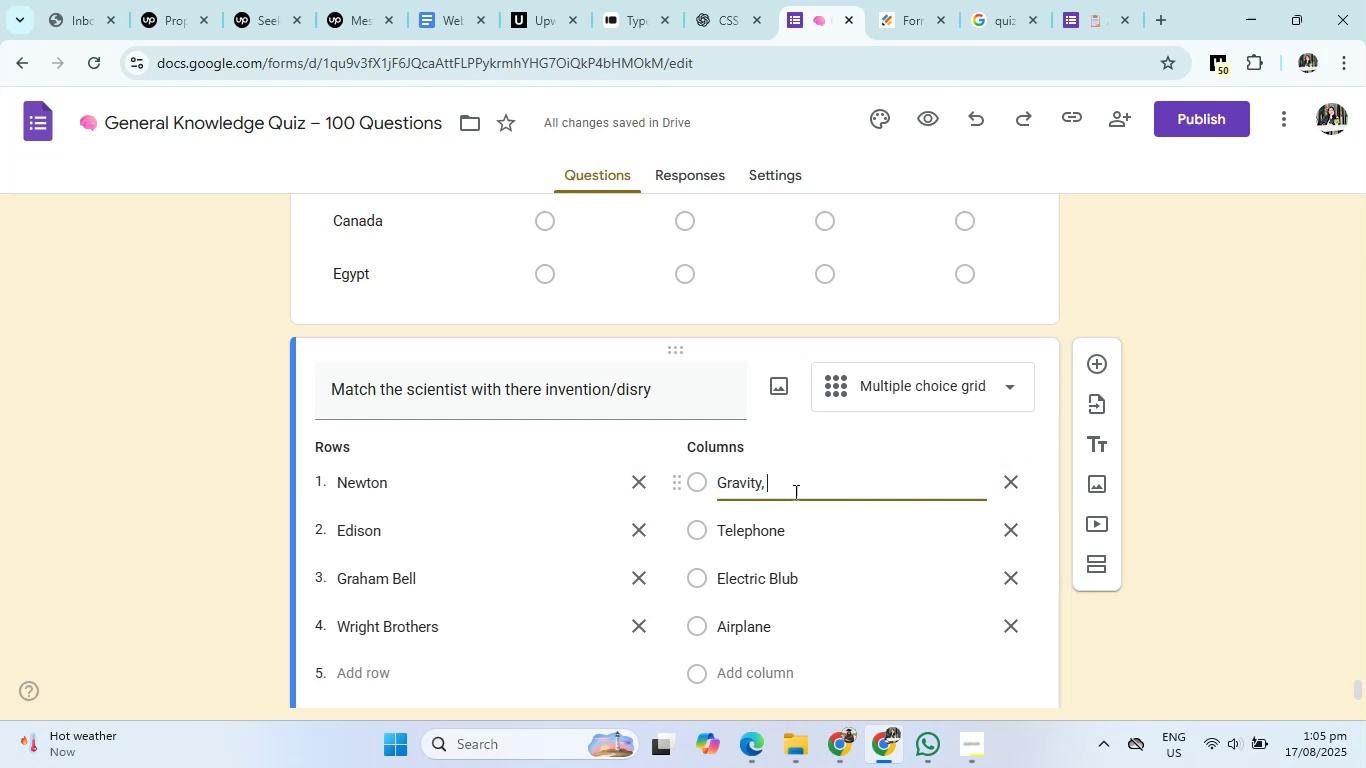 
key(Backspace)
 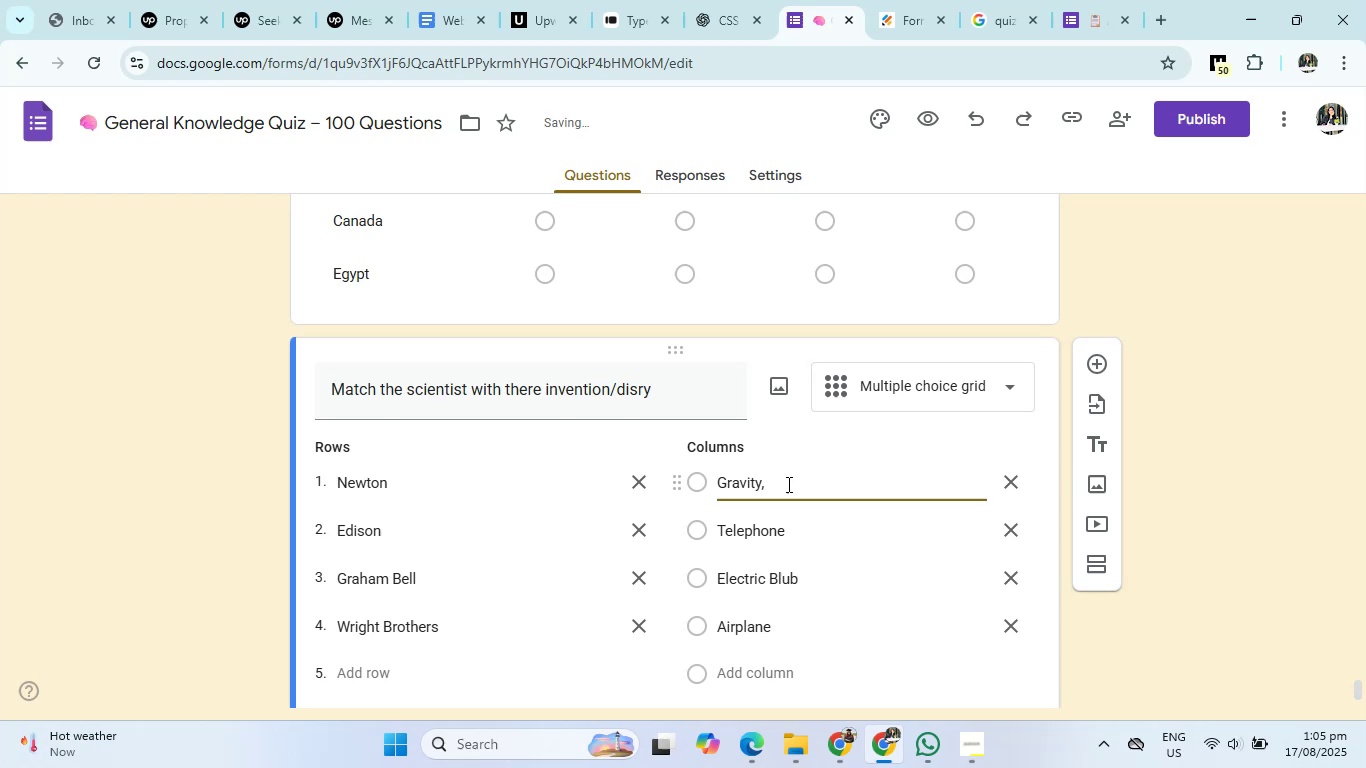 
key(Backspace)
 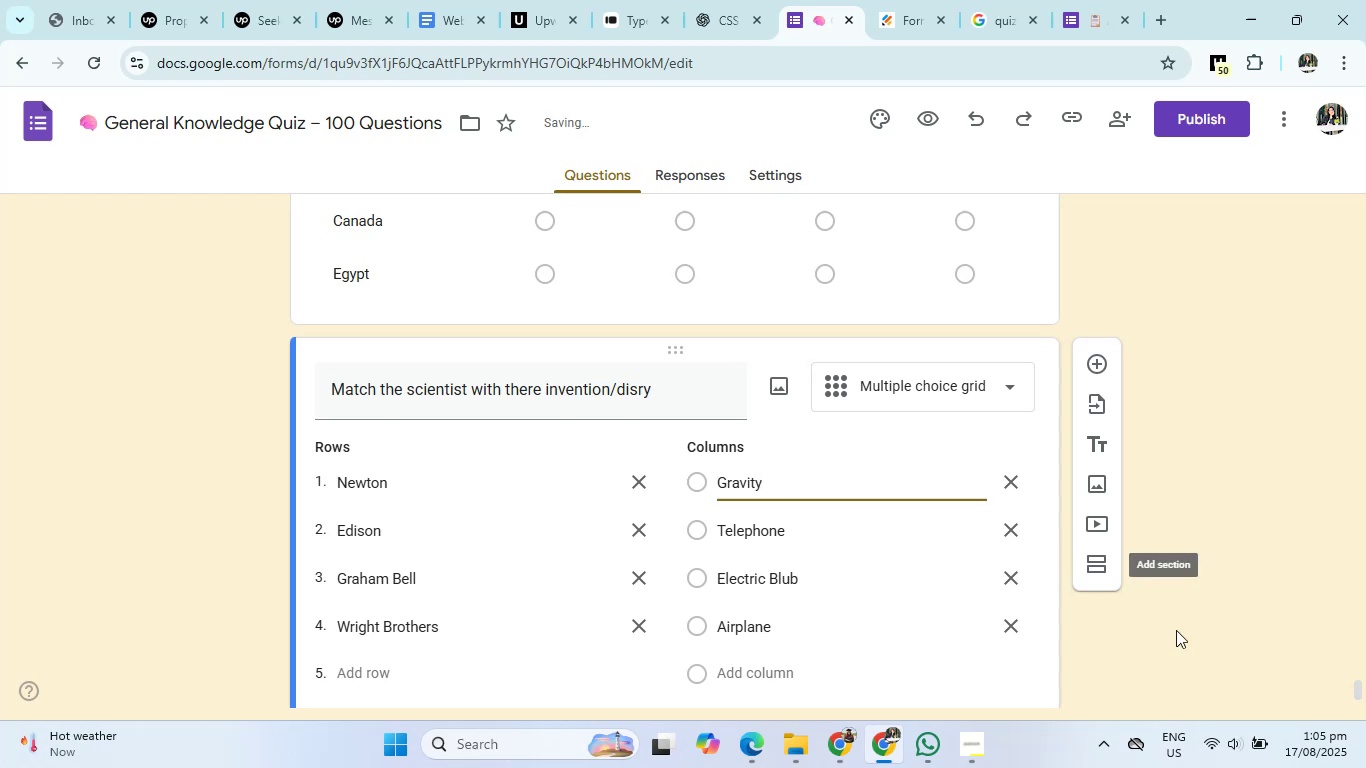 
left_click([1177, 630])
 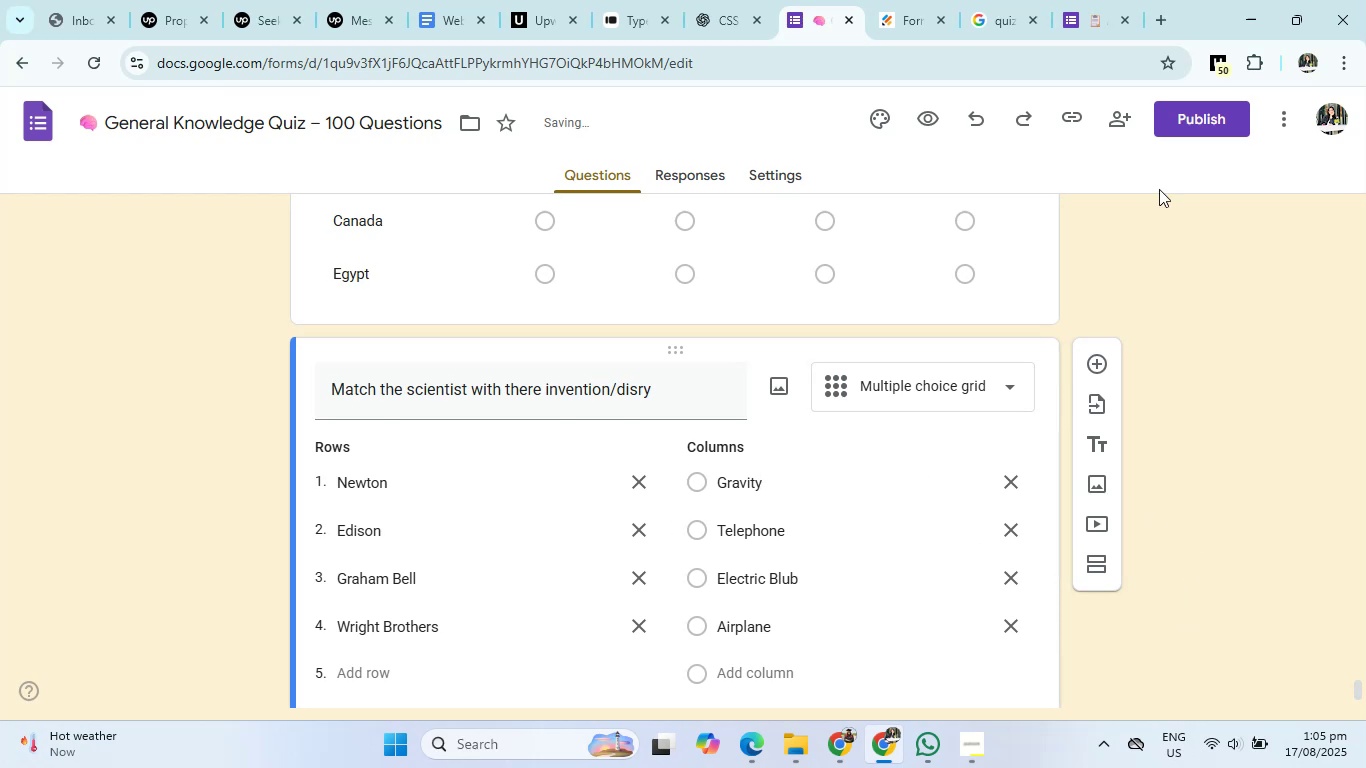 
left_click([1187, 126])
 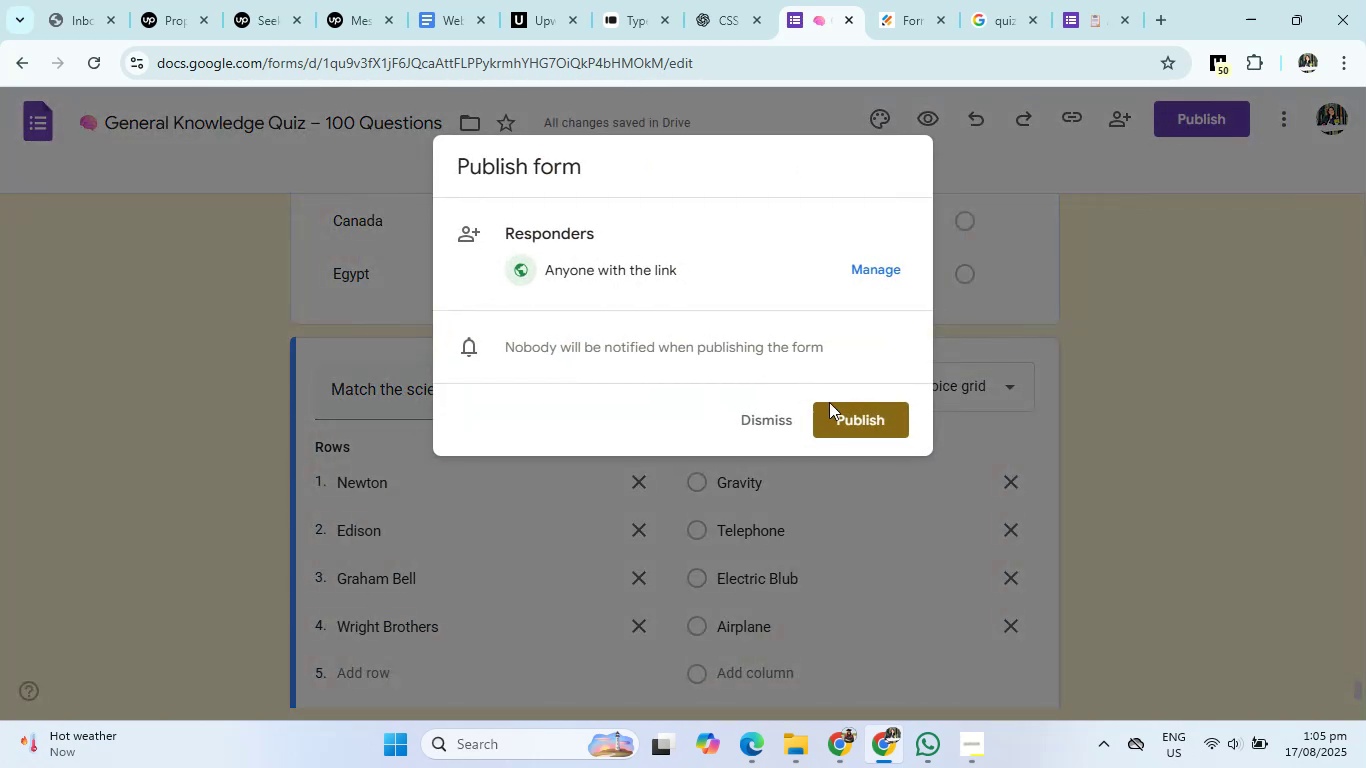 
left_click([837, 413])
 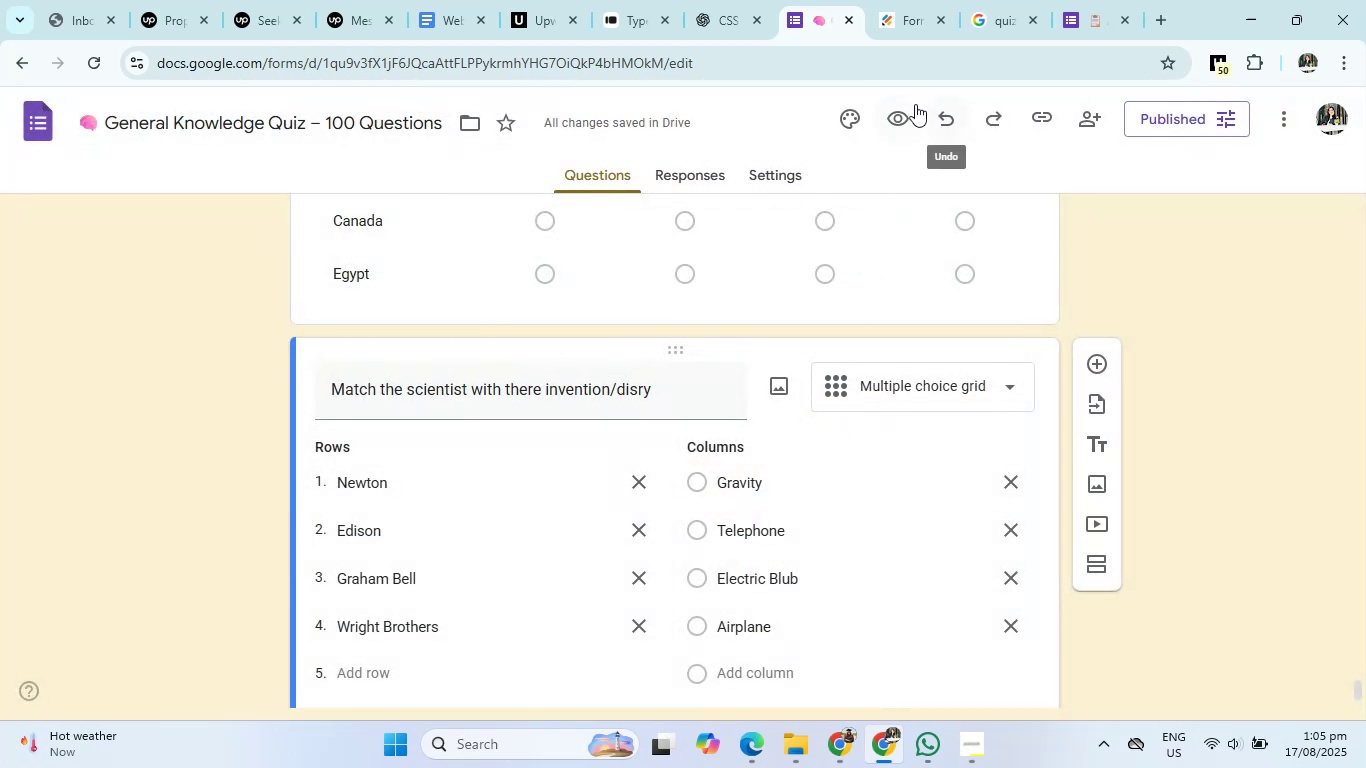 
left_click([1047, 112])
 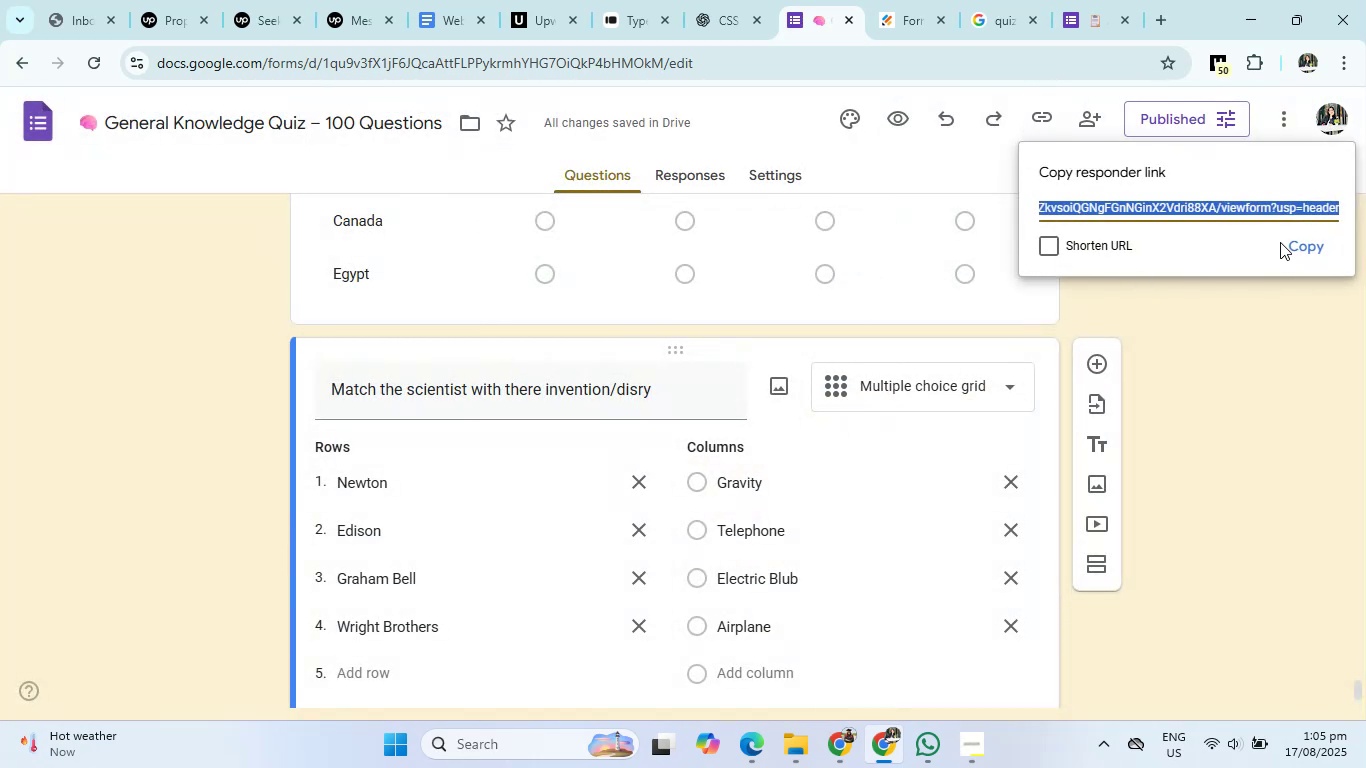 
left_click([1304, 244])
 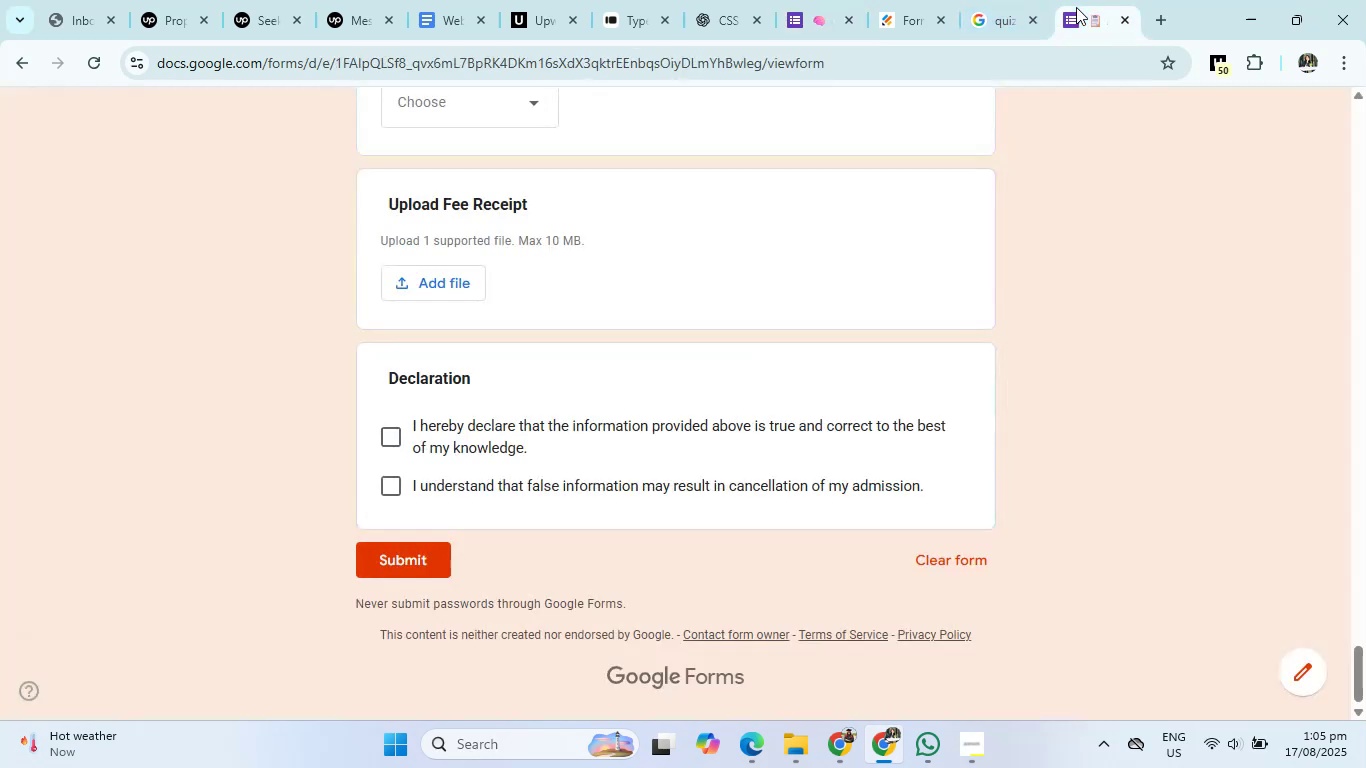 
double_click([975, 71])
 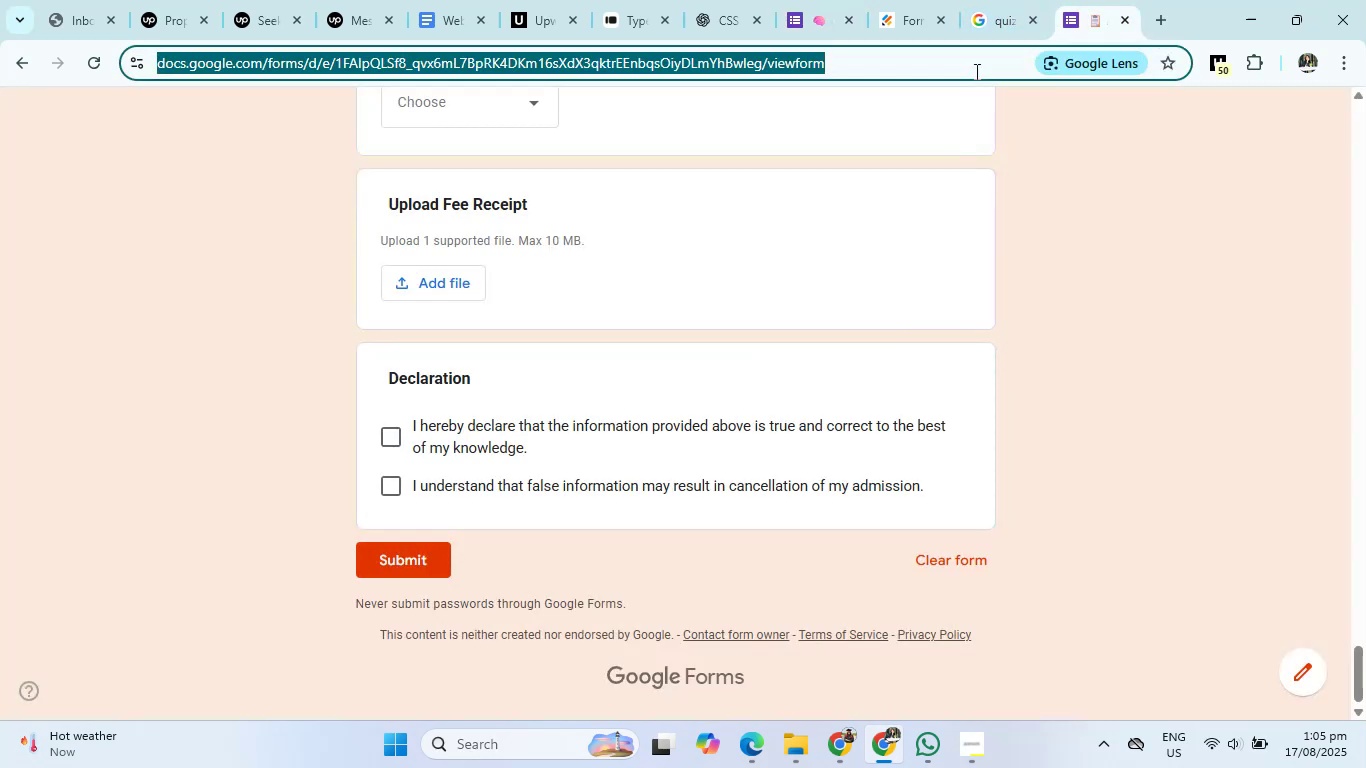 
key(Control+V)
 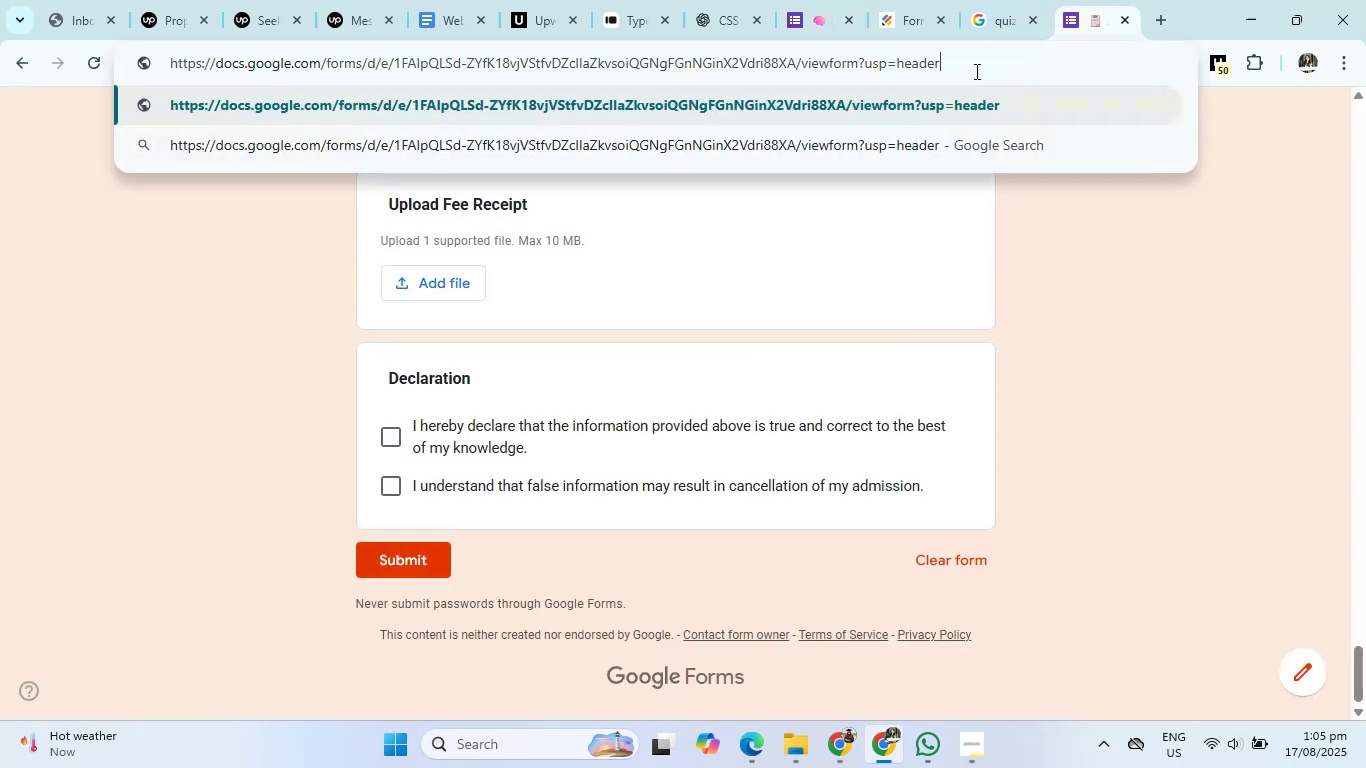 
key(Enter)
 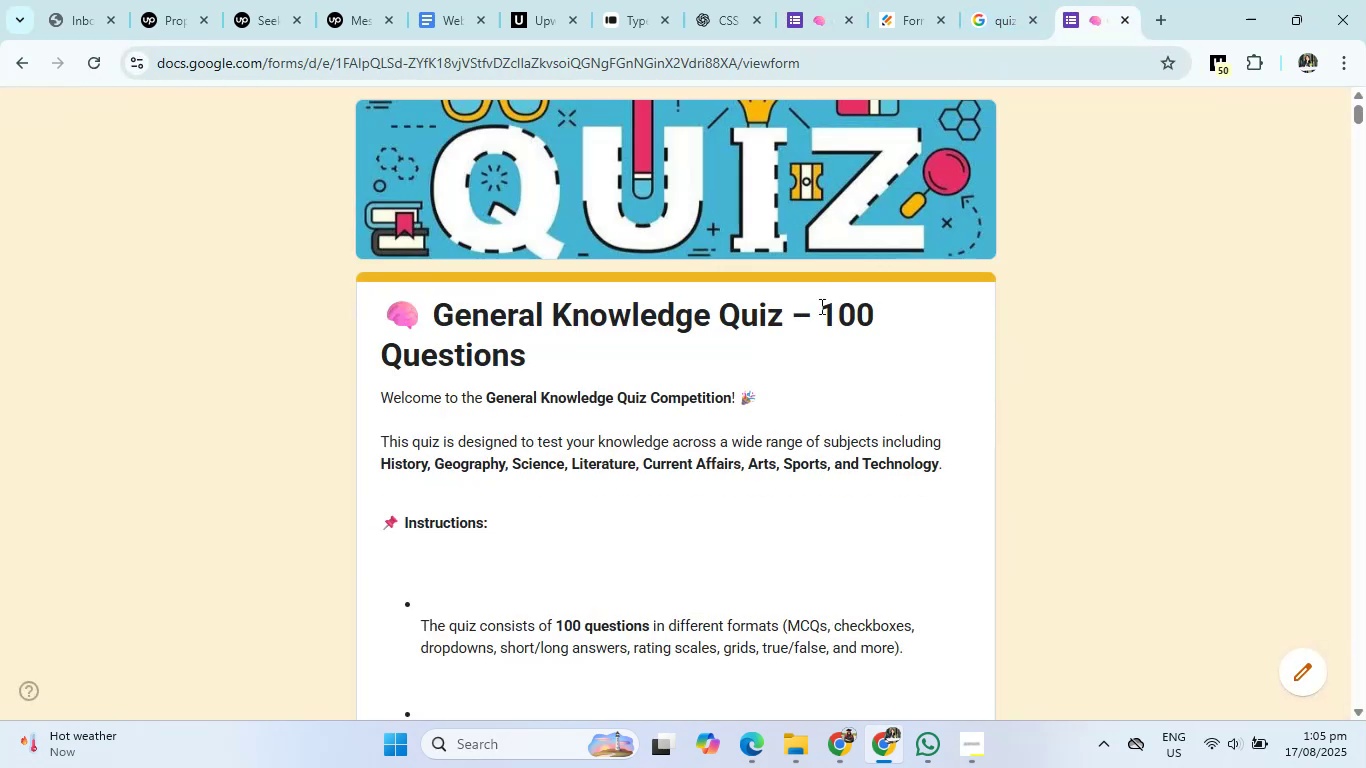 
scroll: coordinate [767, 422], scroll_direction: down, amount: 114.0
 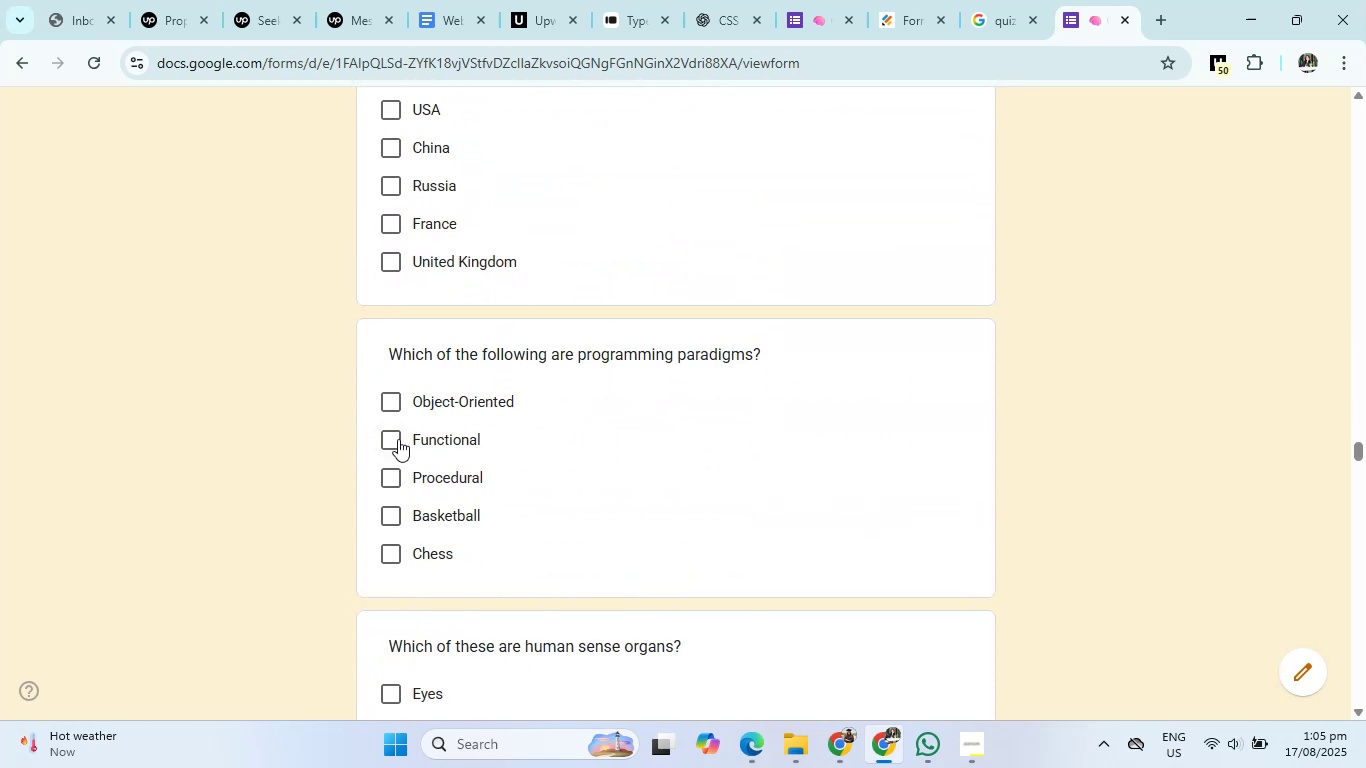 
double_click([393, 473])
 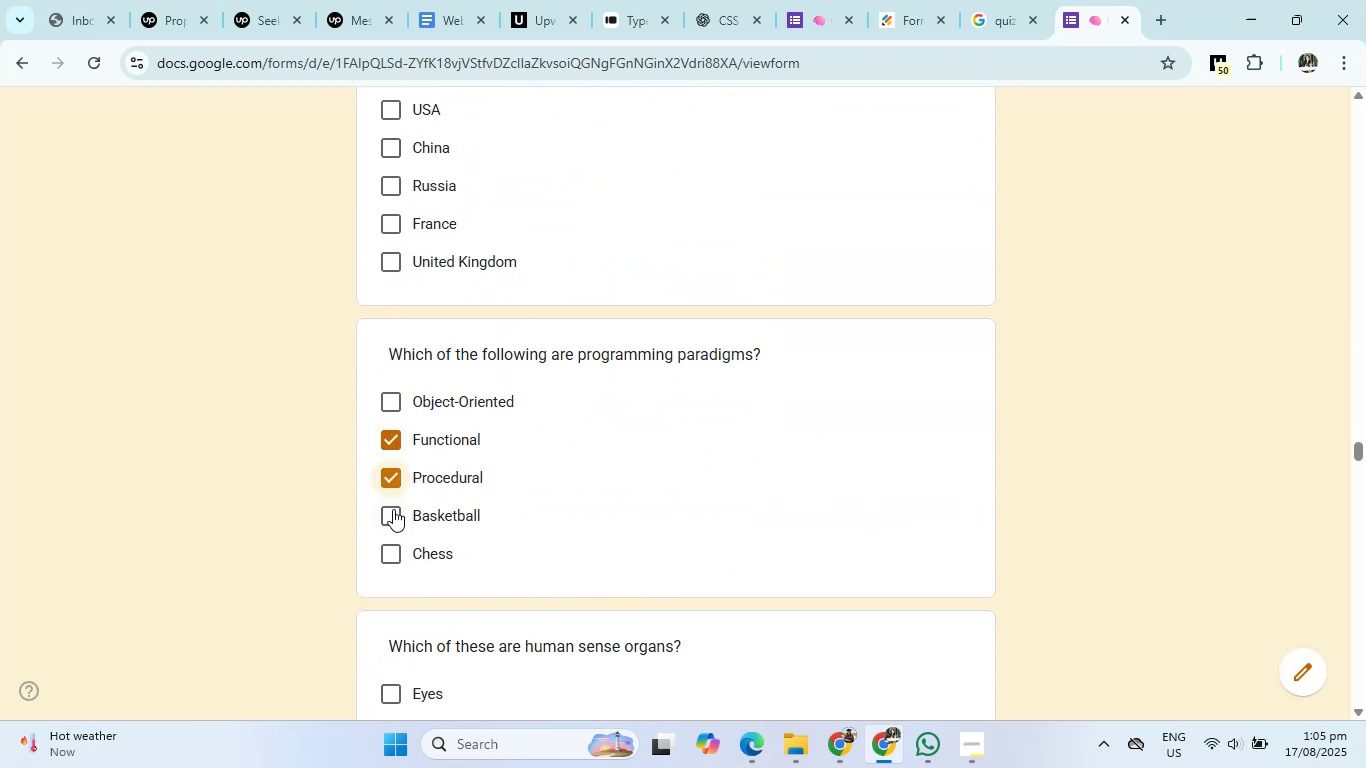 
triple_click([393, 512])
 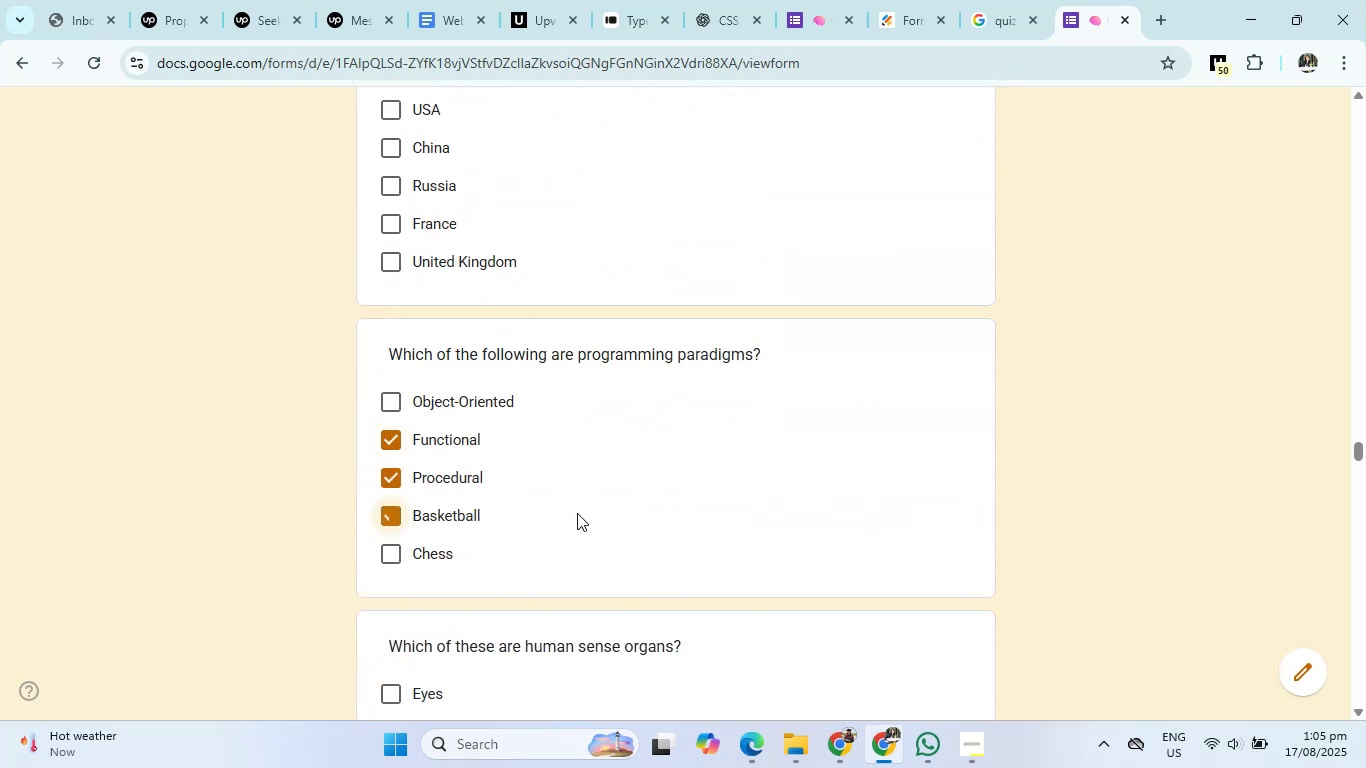 
scroll: coordinate [663, 500], scroll_direction: down, amount: 79.0
 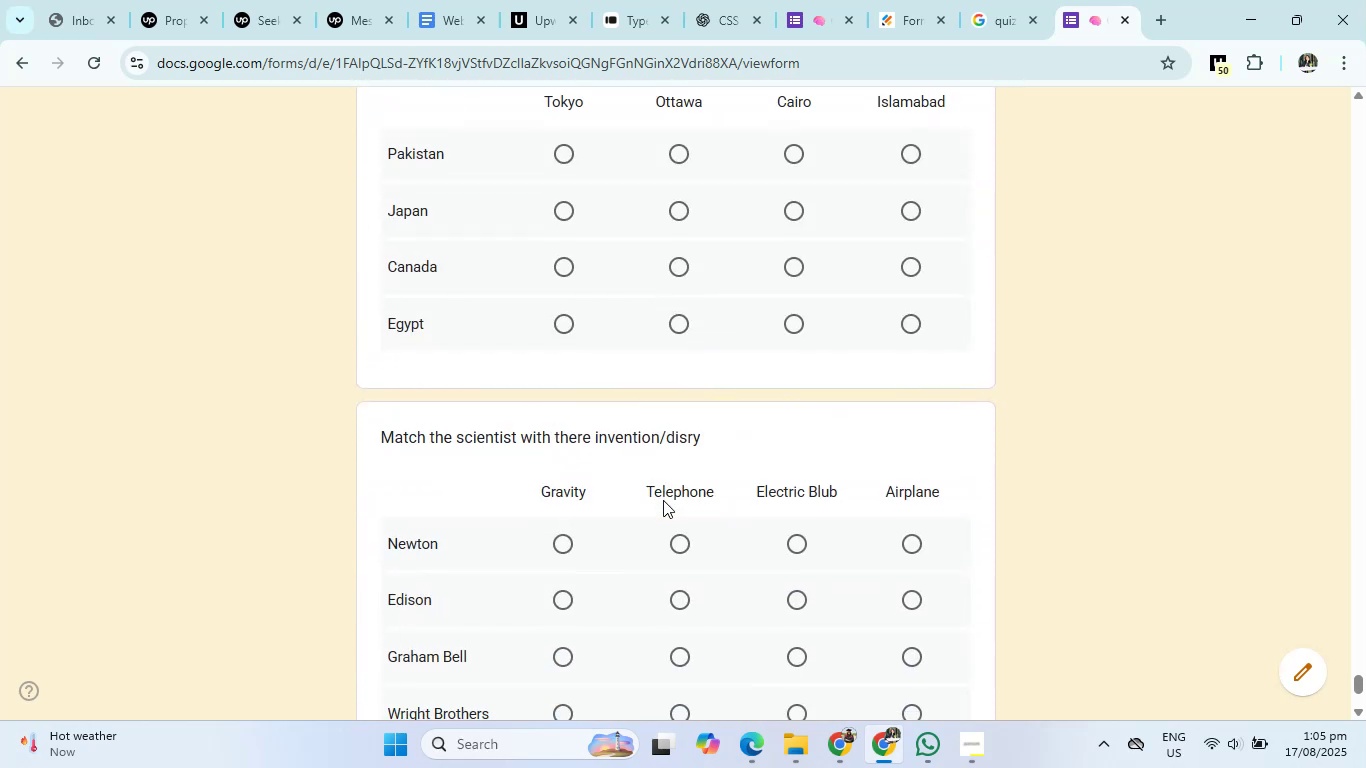 
scroll: coordinate [663, 500], scroll_direction: up, amount: 2.0
 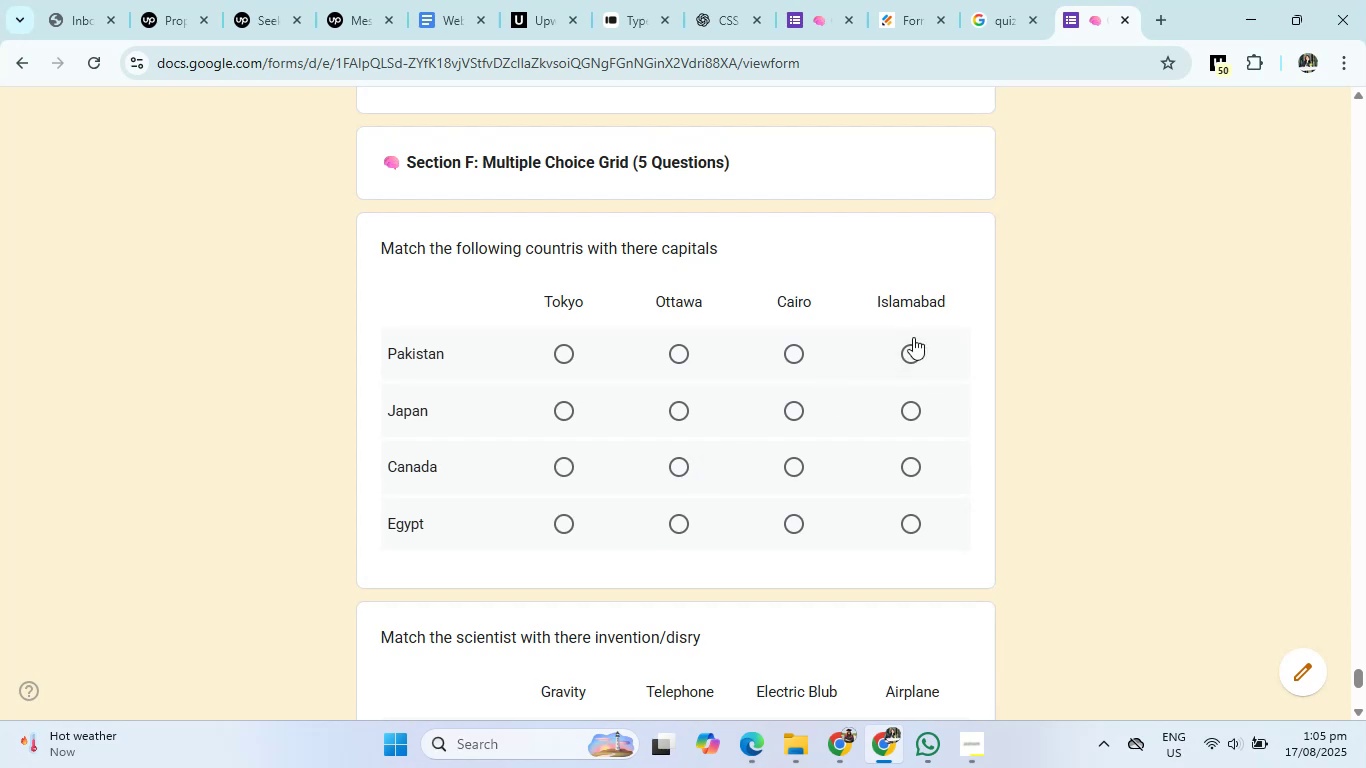 
left_click([903, 360])
 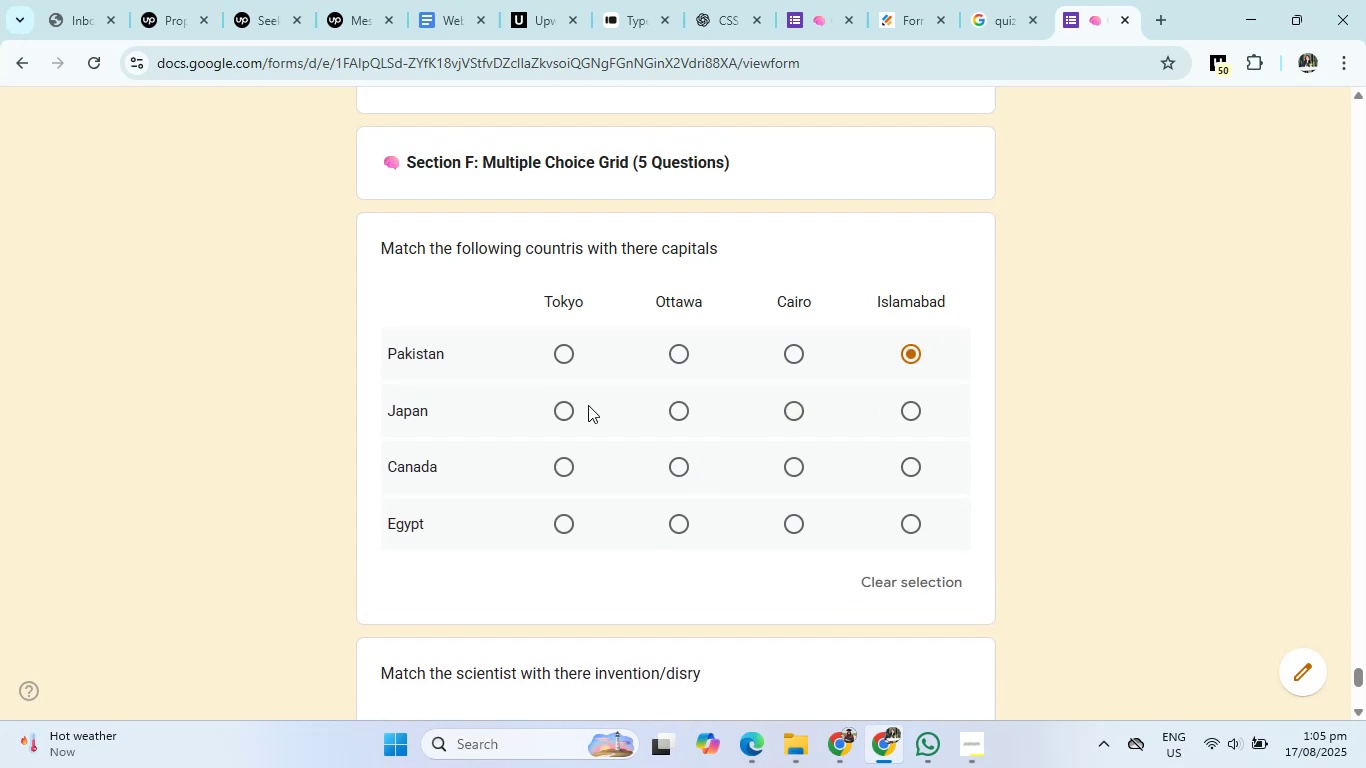 
wait(5.1)
 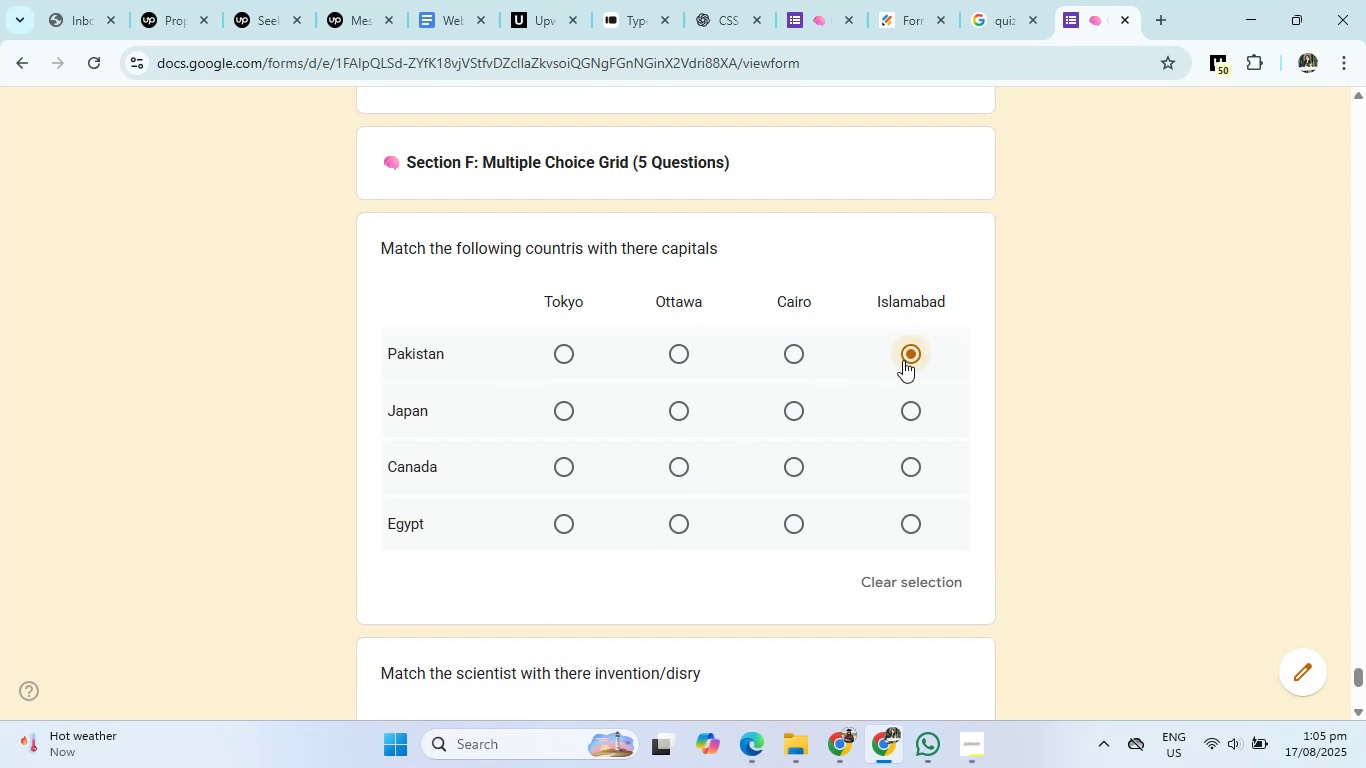 
left_click([559, 412])
 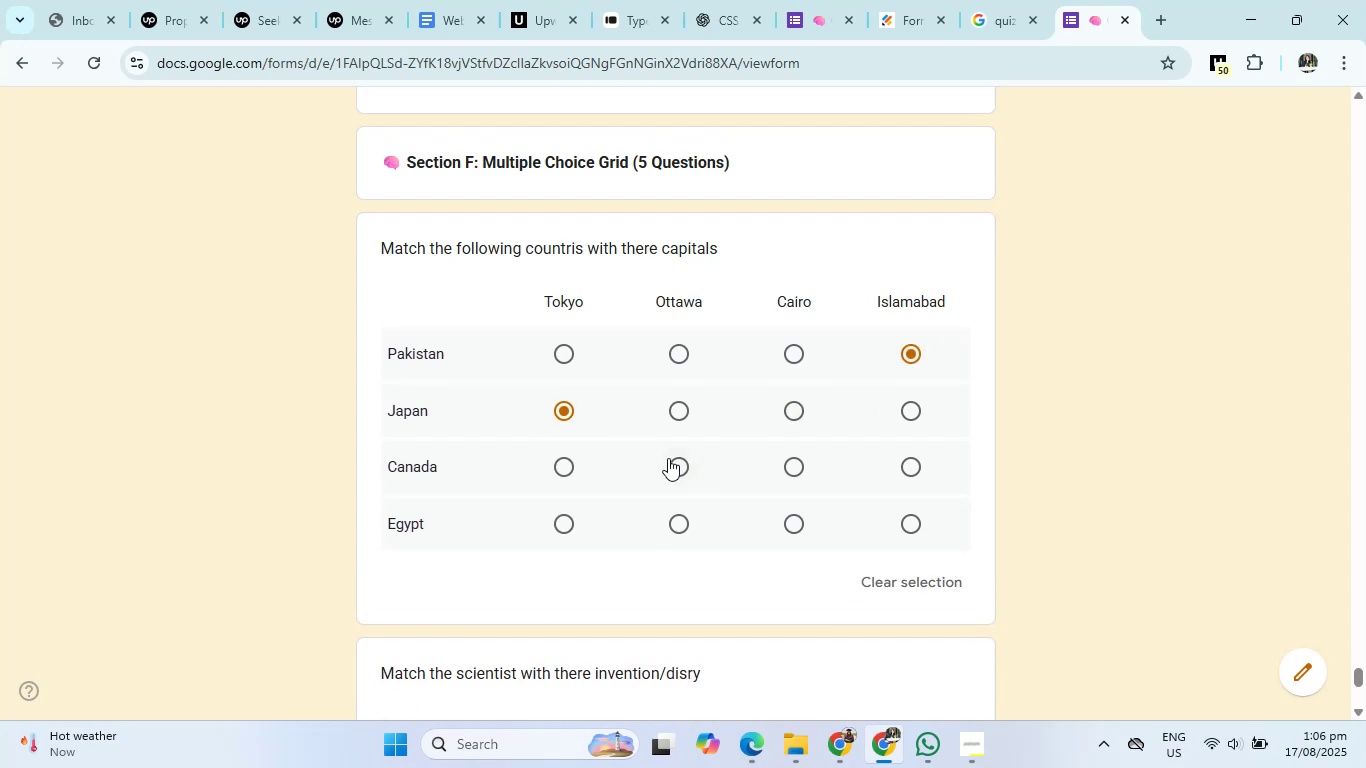 
left_click([683, 472])
 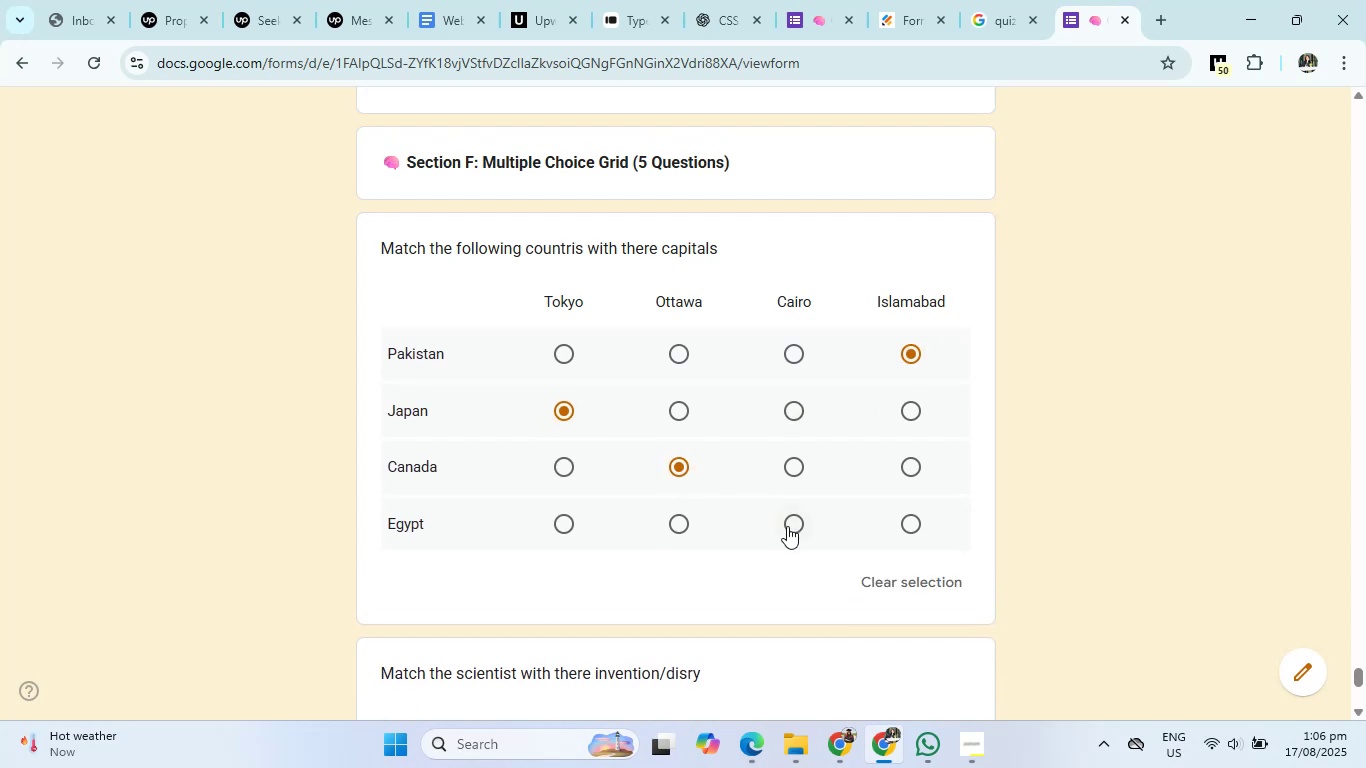 
left_click([788, 529])
 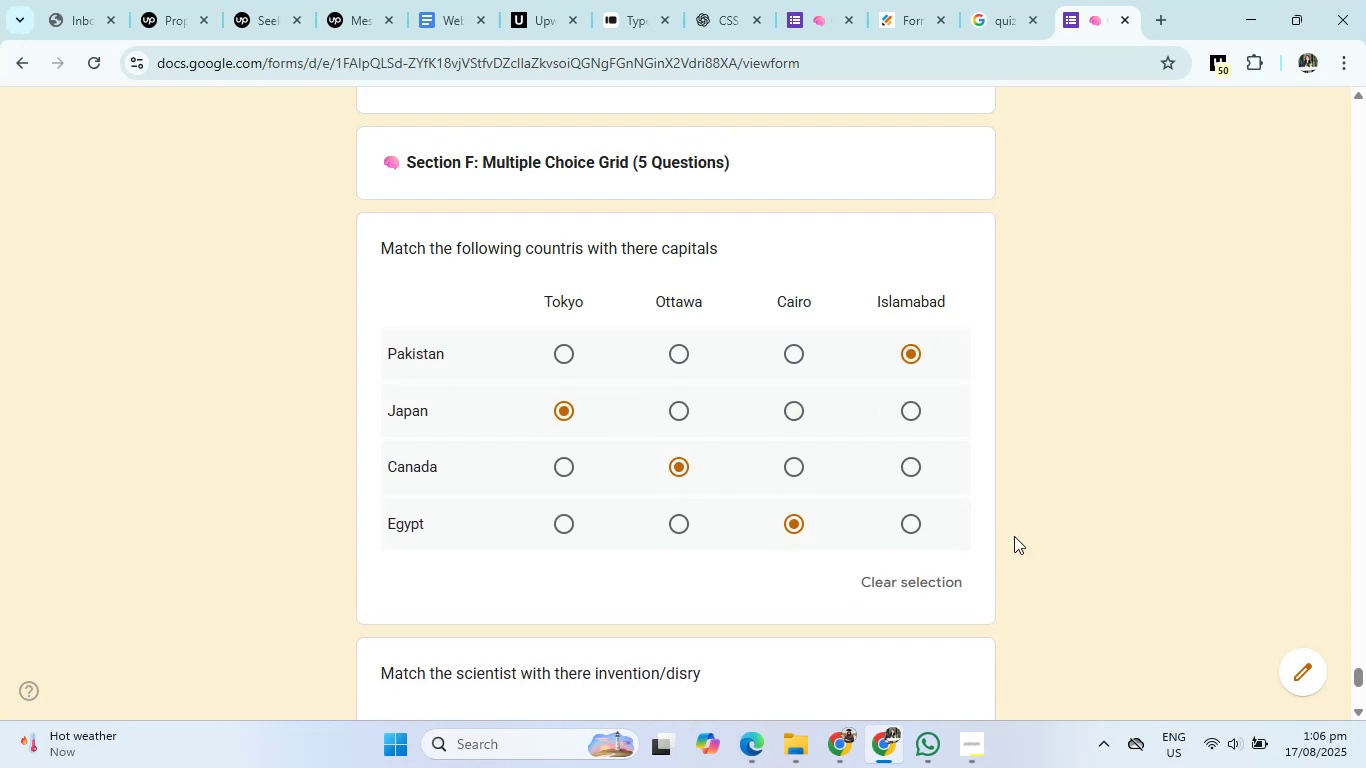 
left_click([1035, 534])
 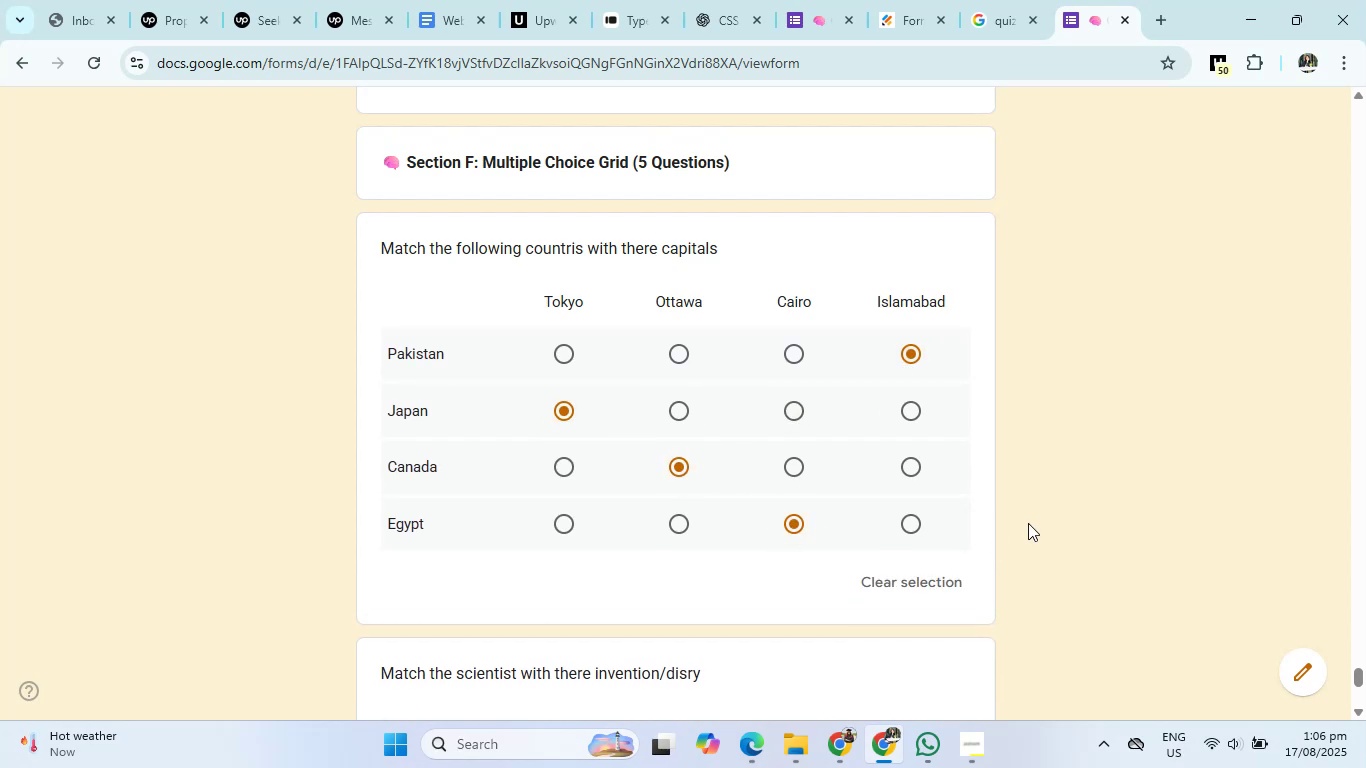 
scroll: coordinate [1028, 523], scroll_direction: down, amount: 5.0
 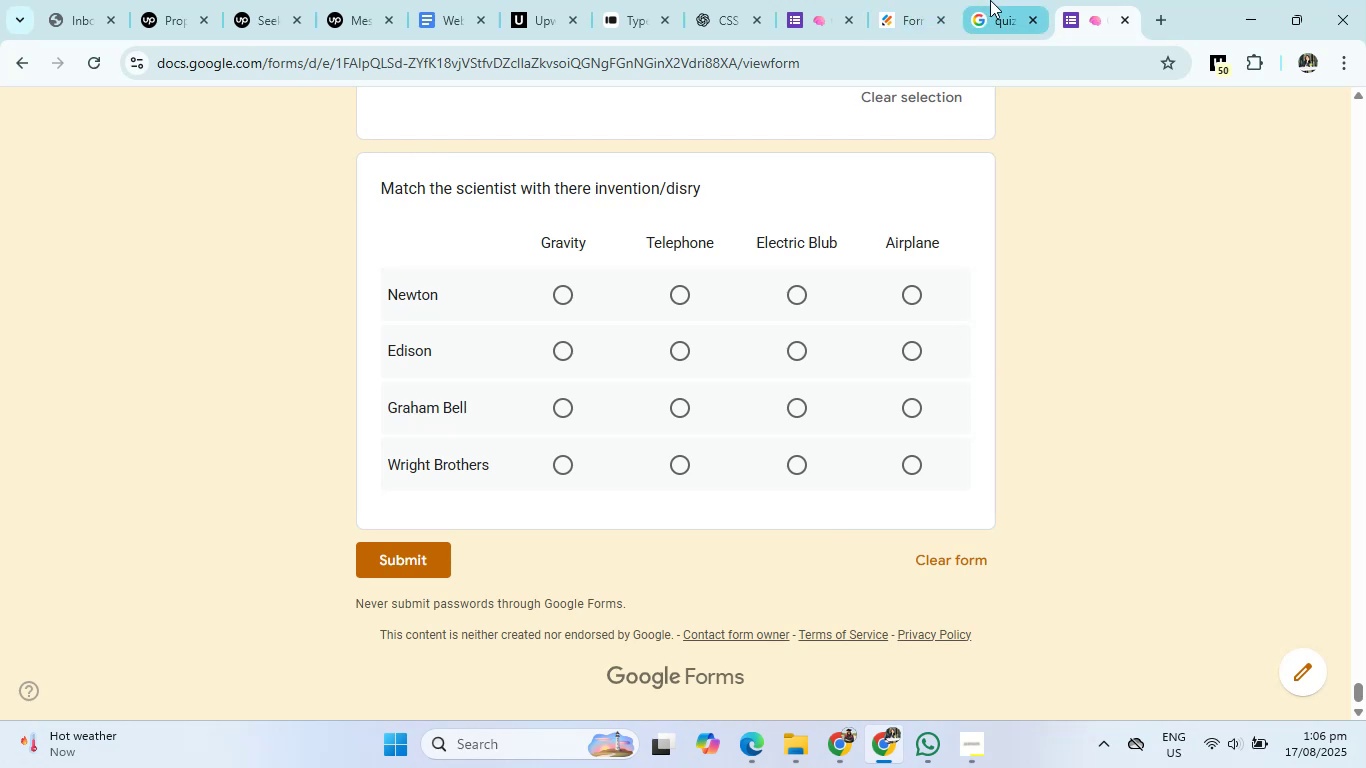 
left_click([807, 4])
 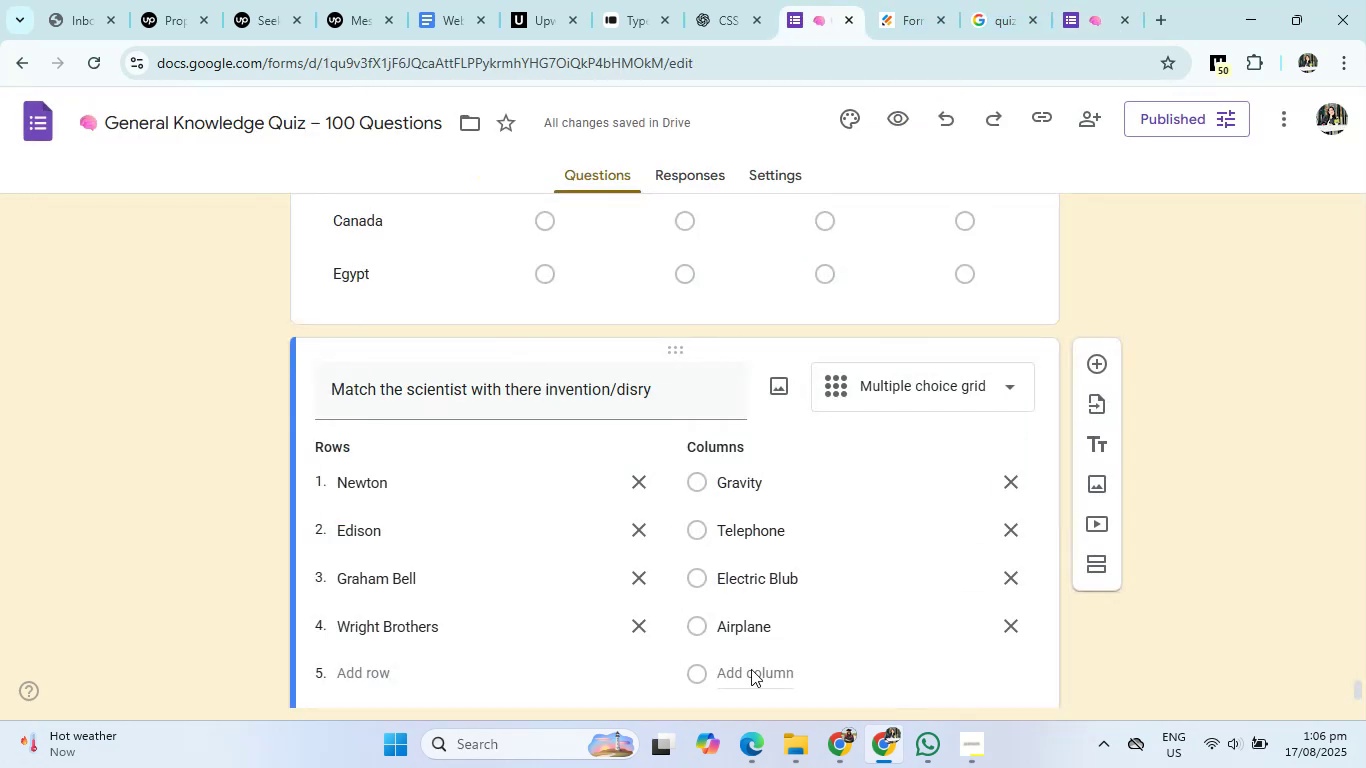 
scroll: coordinate [760, 667], scroll_direction: down, amount: 3.0
 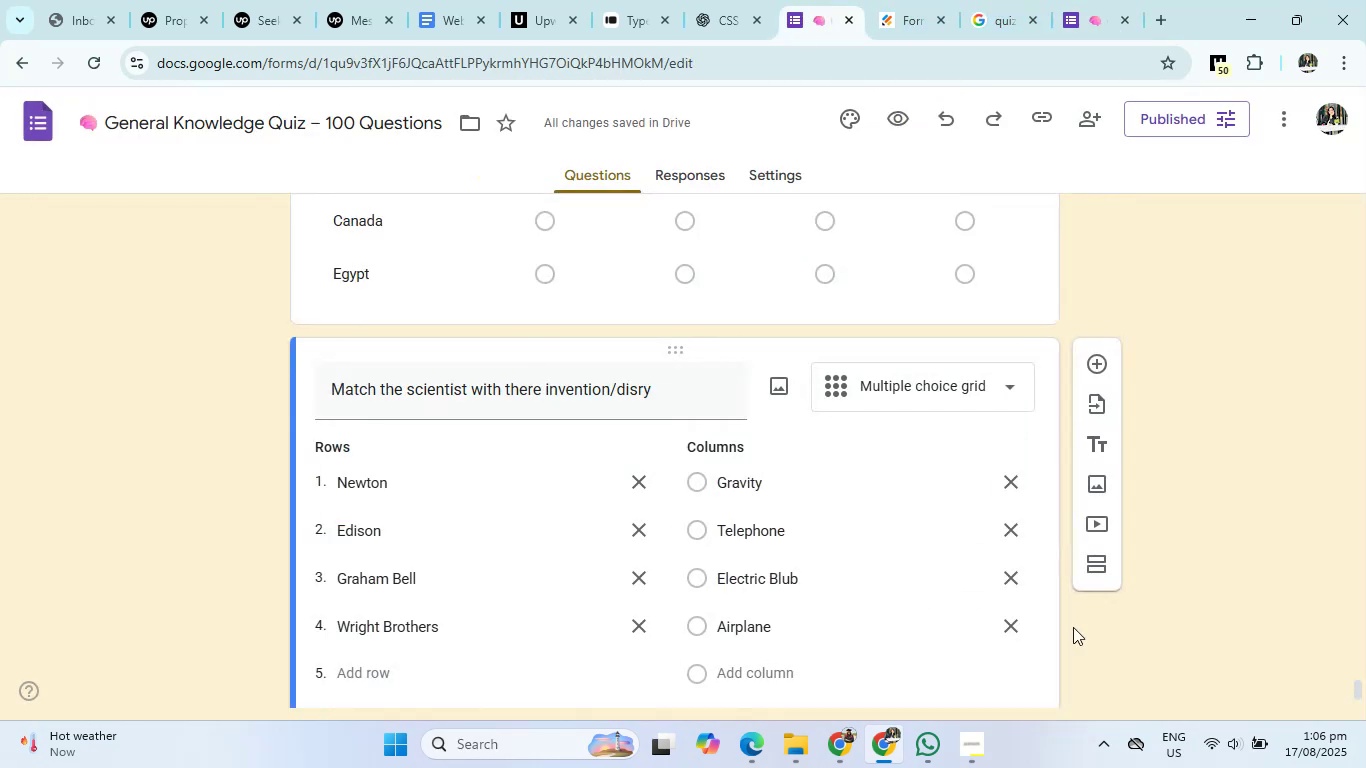 
left_click([1073, 627])
 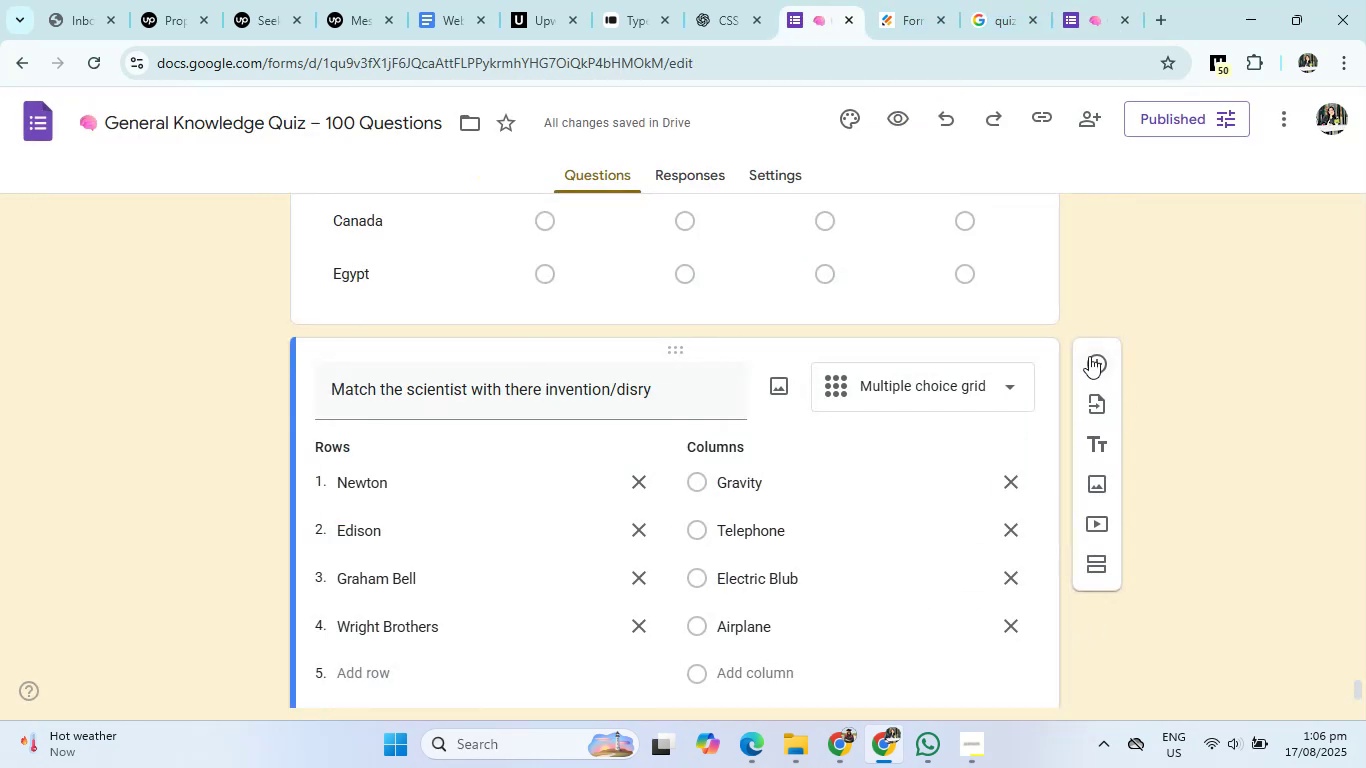 
left_click([1092, 353])
 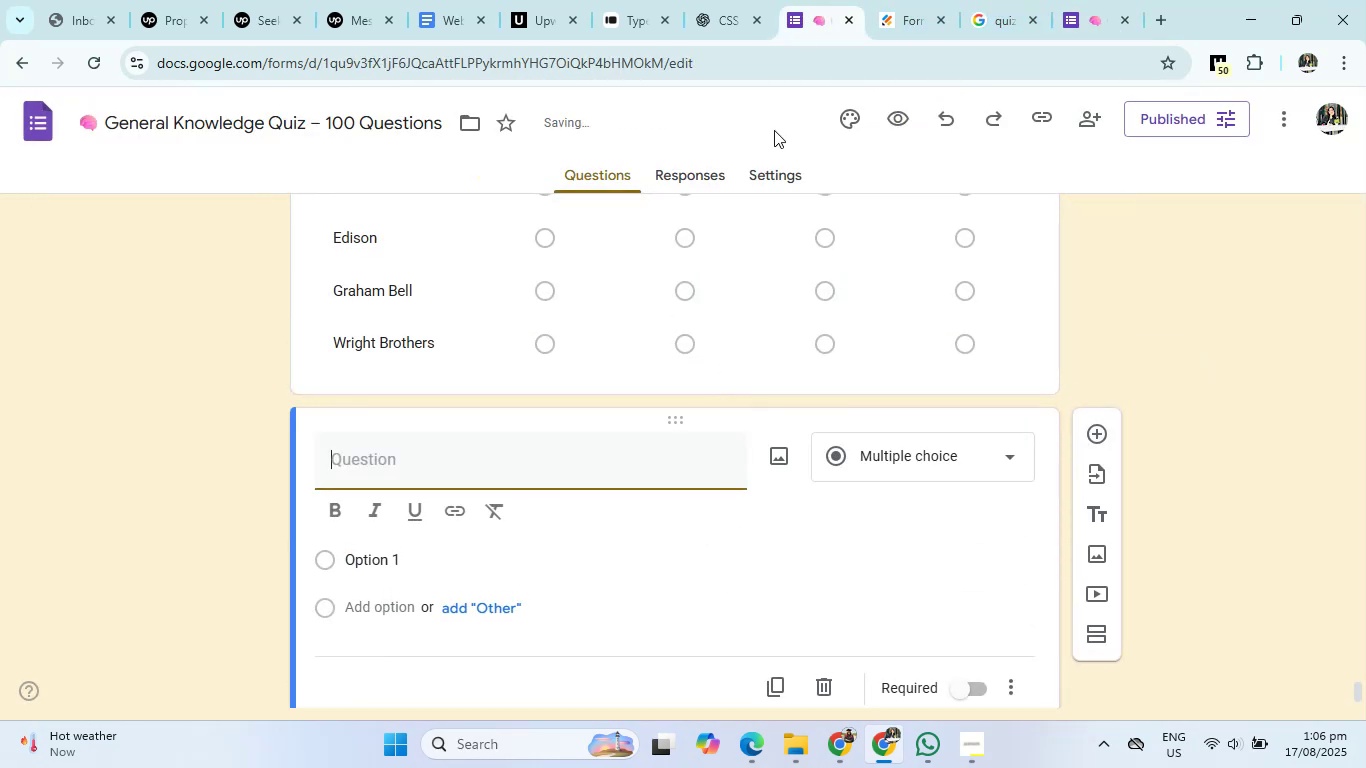 
left_click([744, 0])
 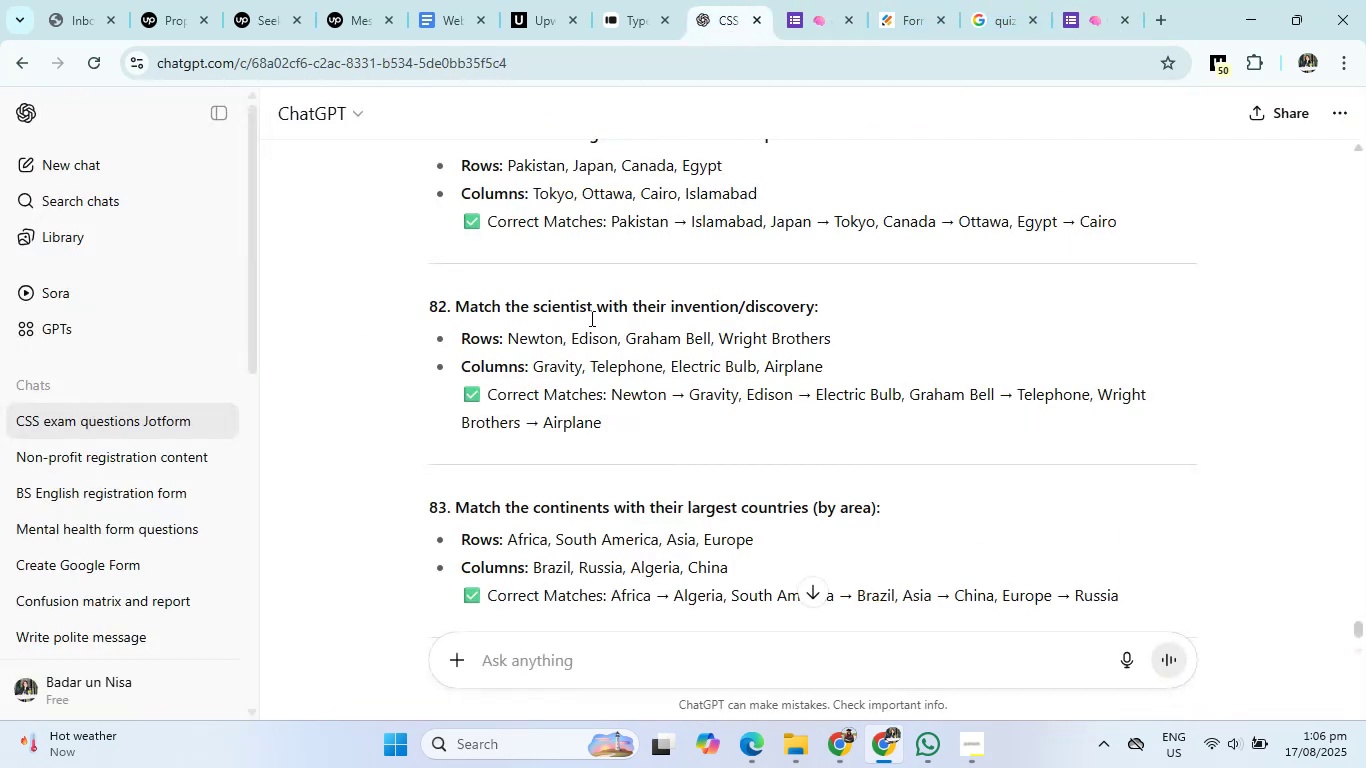 
scroll: coordinate [581, 332], scroll_direction: down, amount: 1.0
 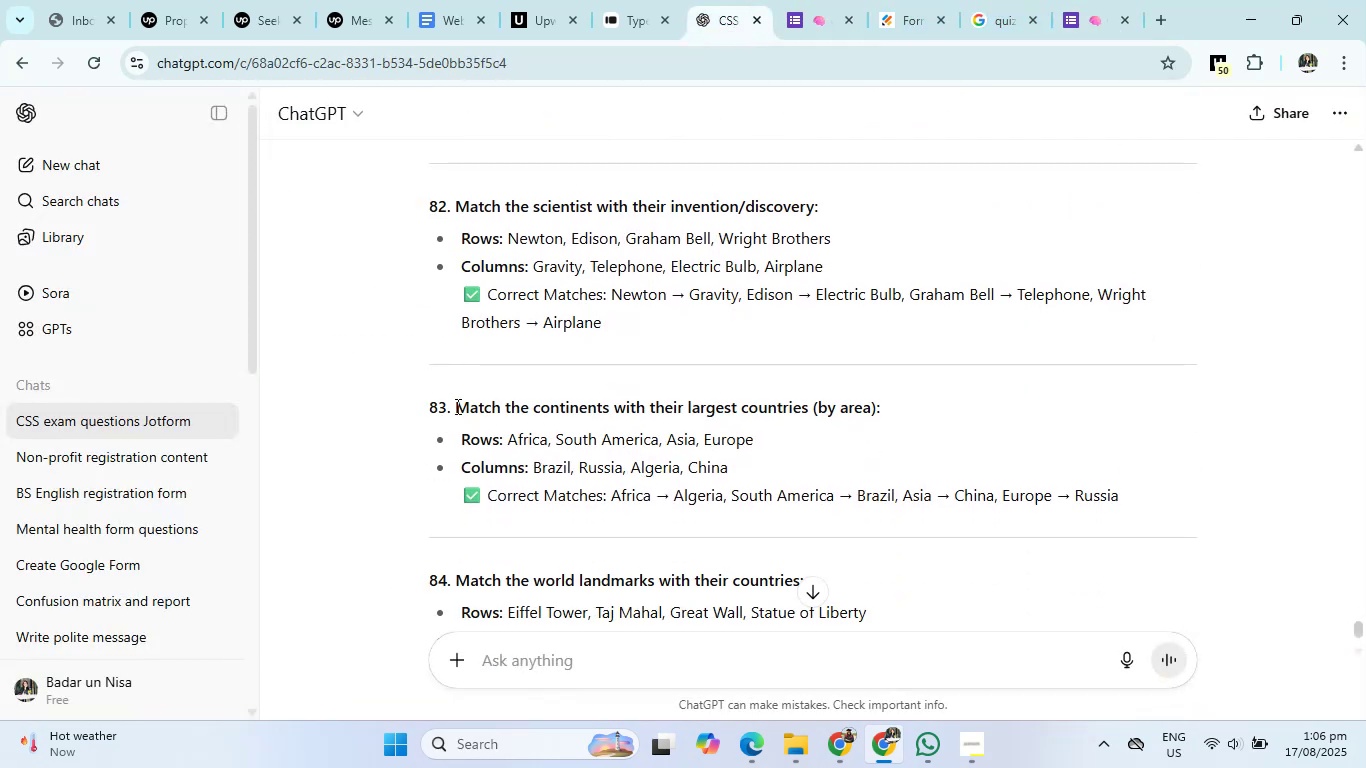 
left_click_drag(start_coordinate=[456, 408], to_coordinate=[908, 405])
 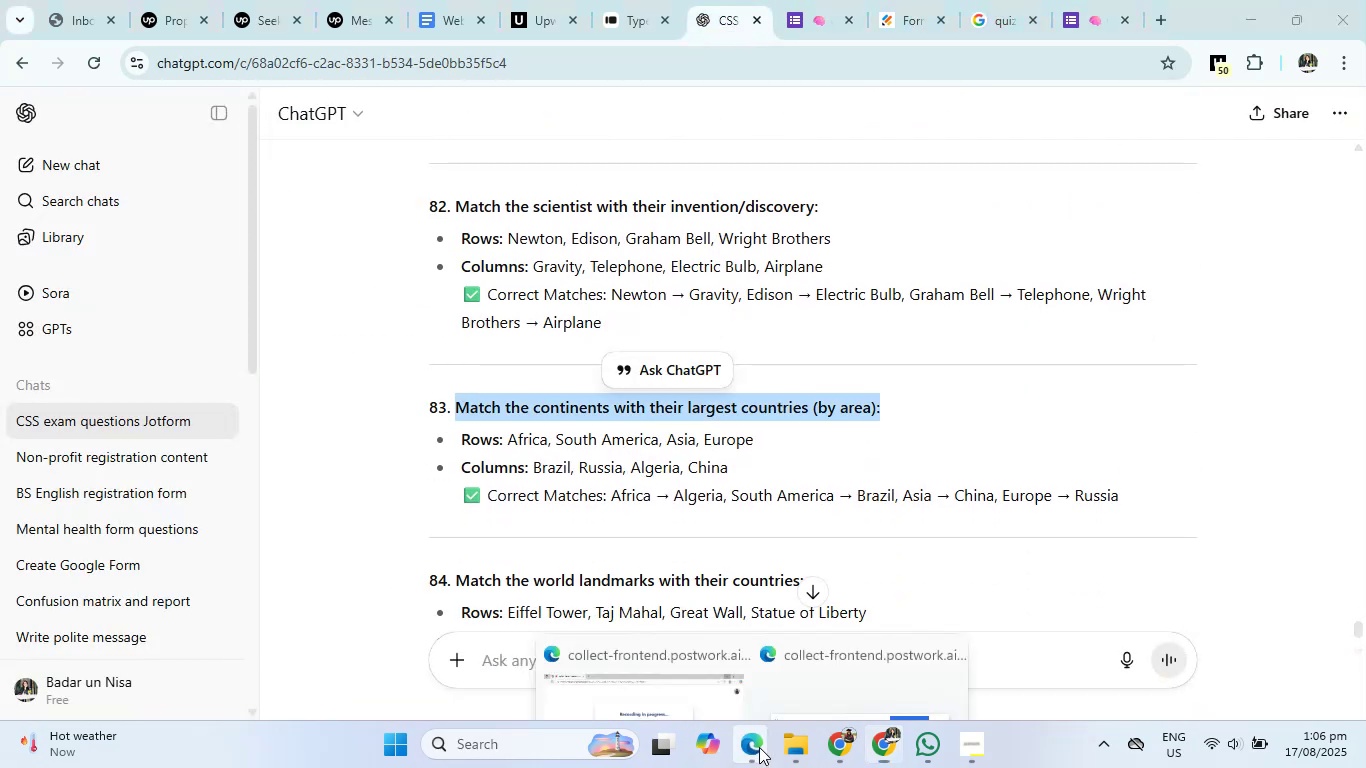 
double_click([680, 675])
 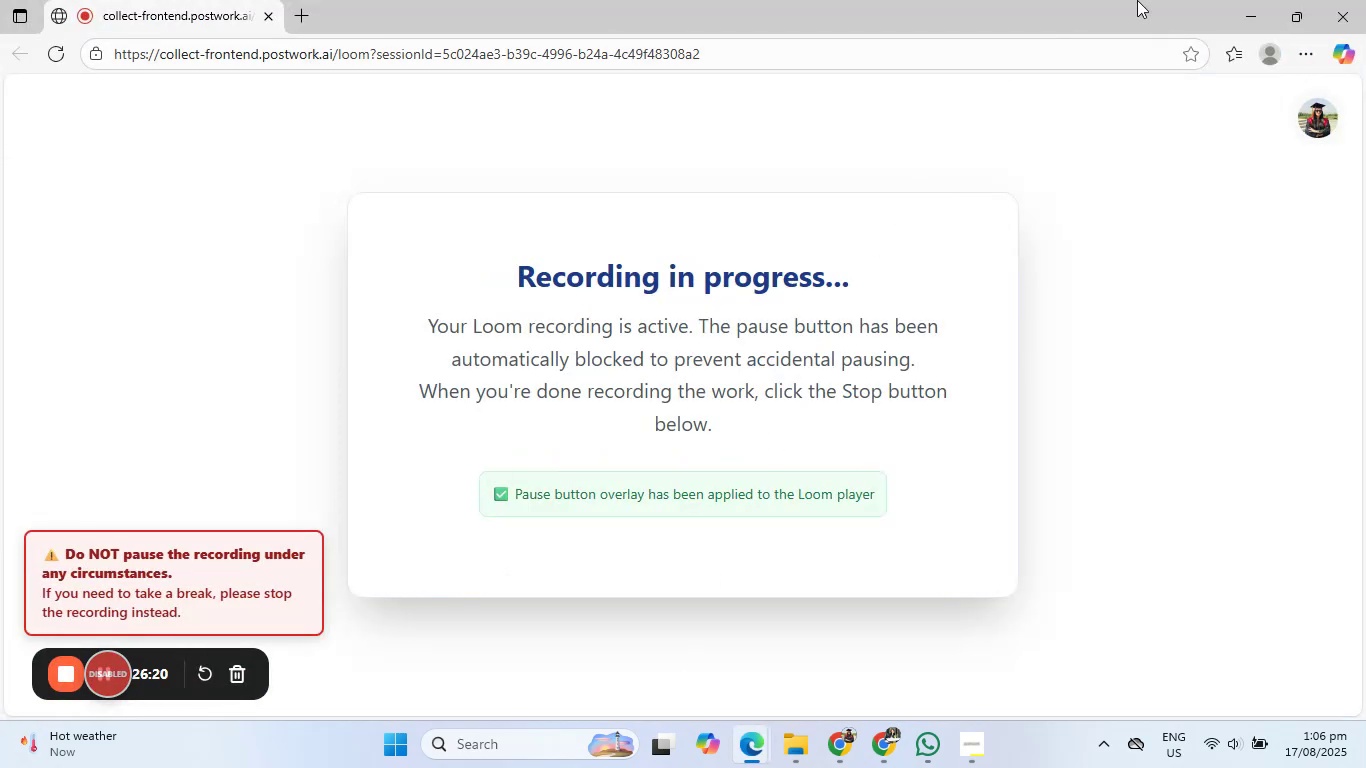 
left_click([1255, 3])
 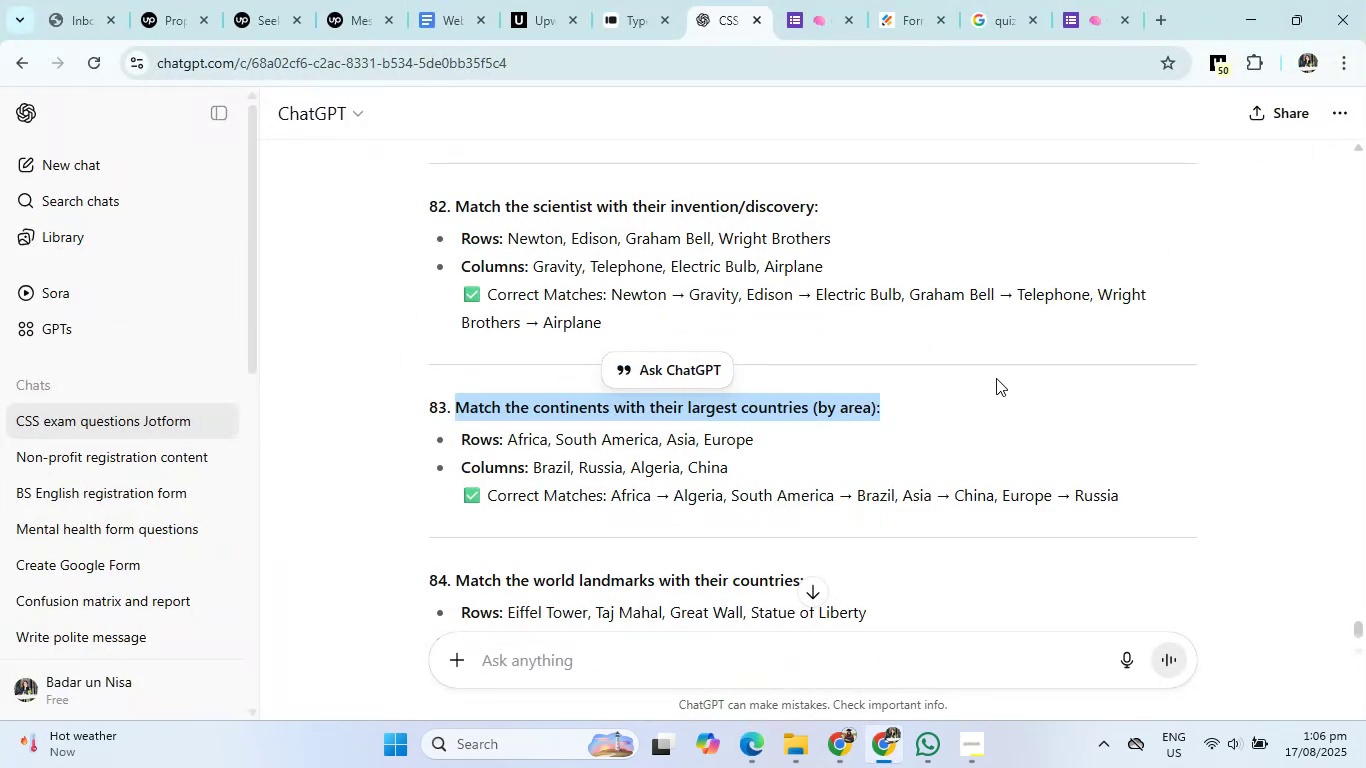 
wait(9.07)
 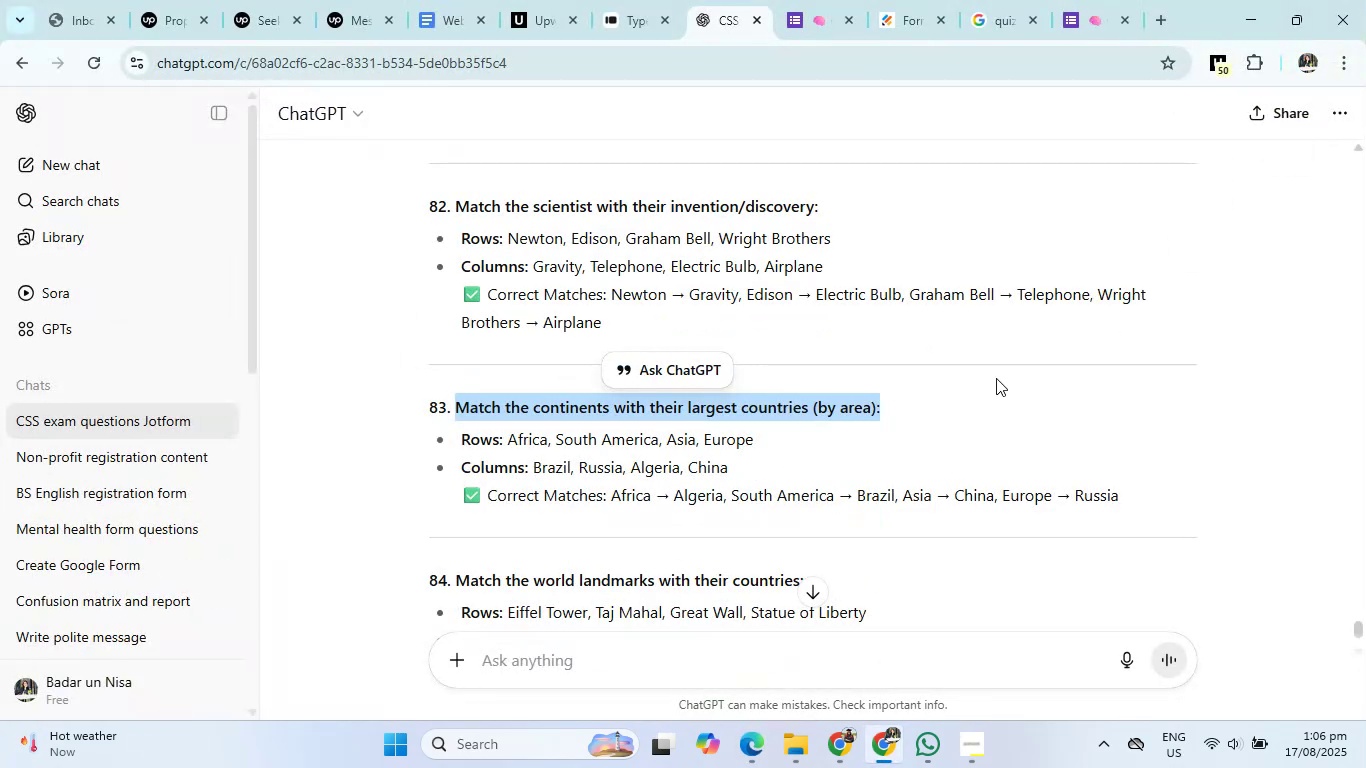 
left_click([813, 0])
 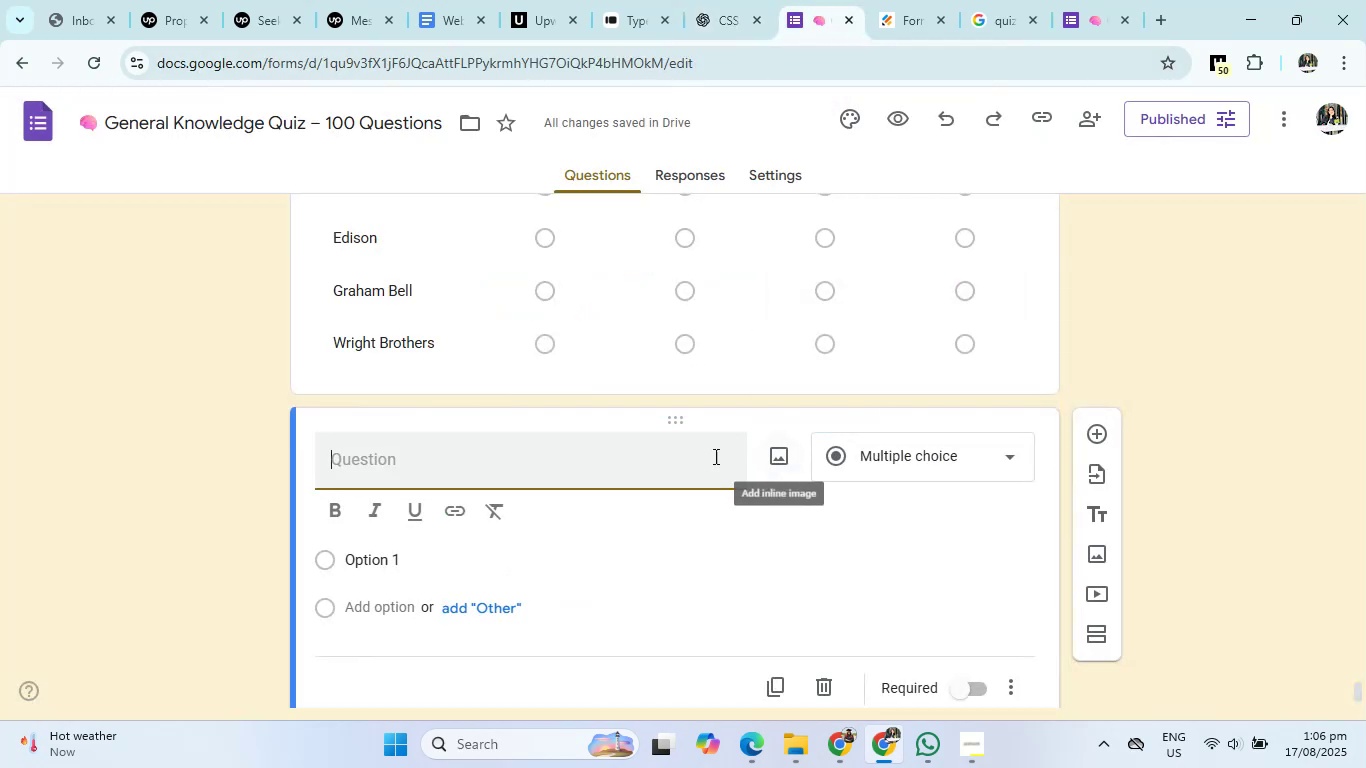 
left_click([714, 456])
 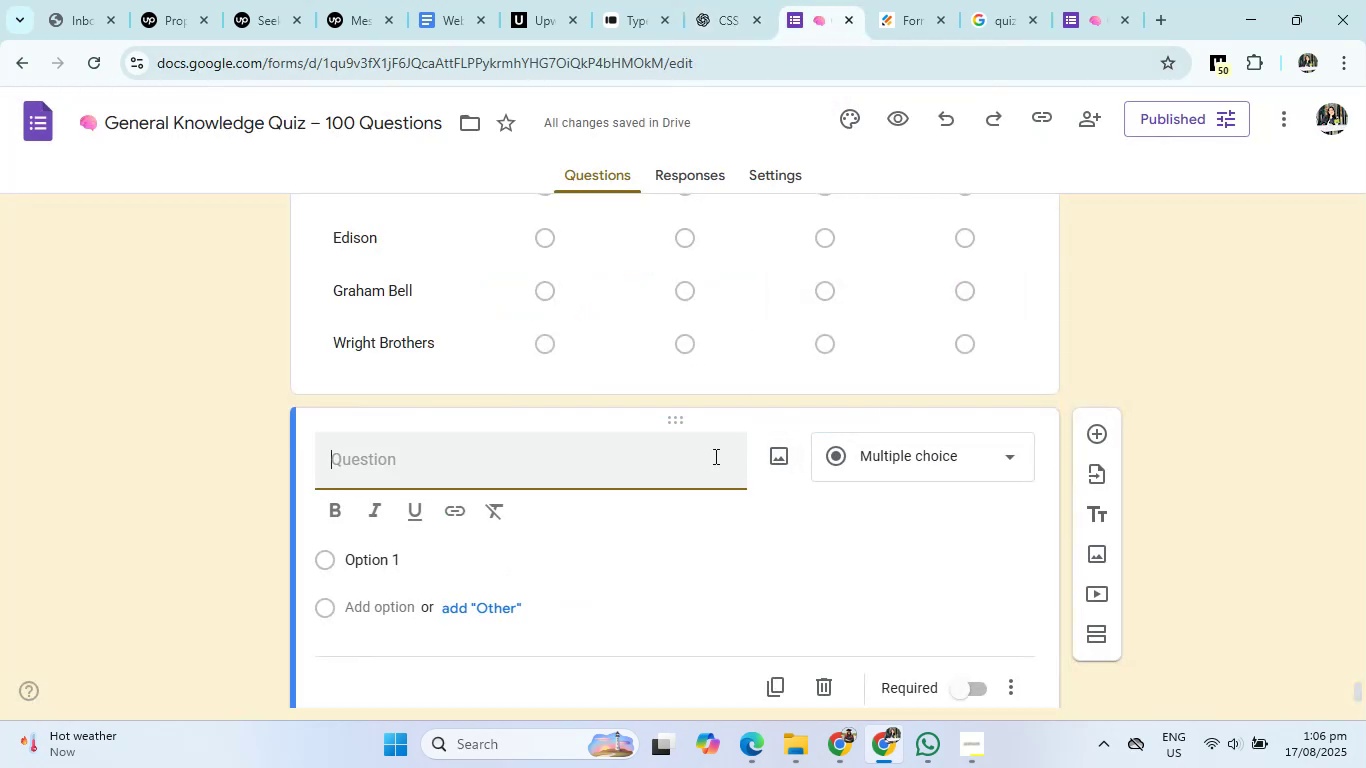 
type(Match the conti)
key(Backspace)
key(Backspace)
key(Backspace)
key(Backspace)
type(continent with there contries largest by area)
 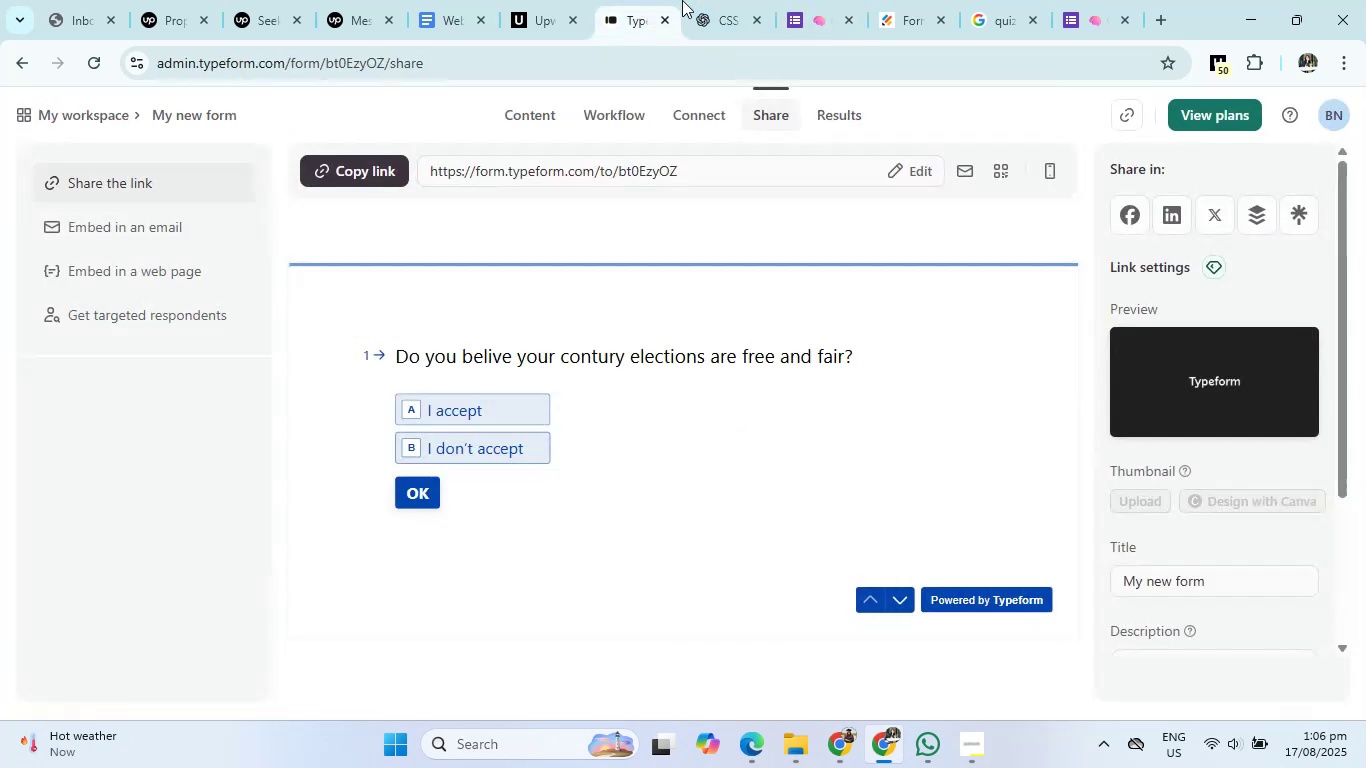 
double_click([725, 0])
 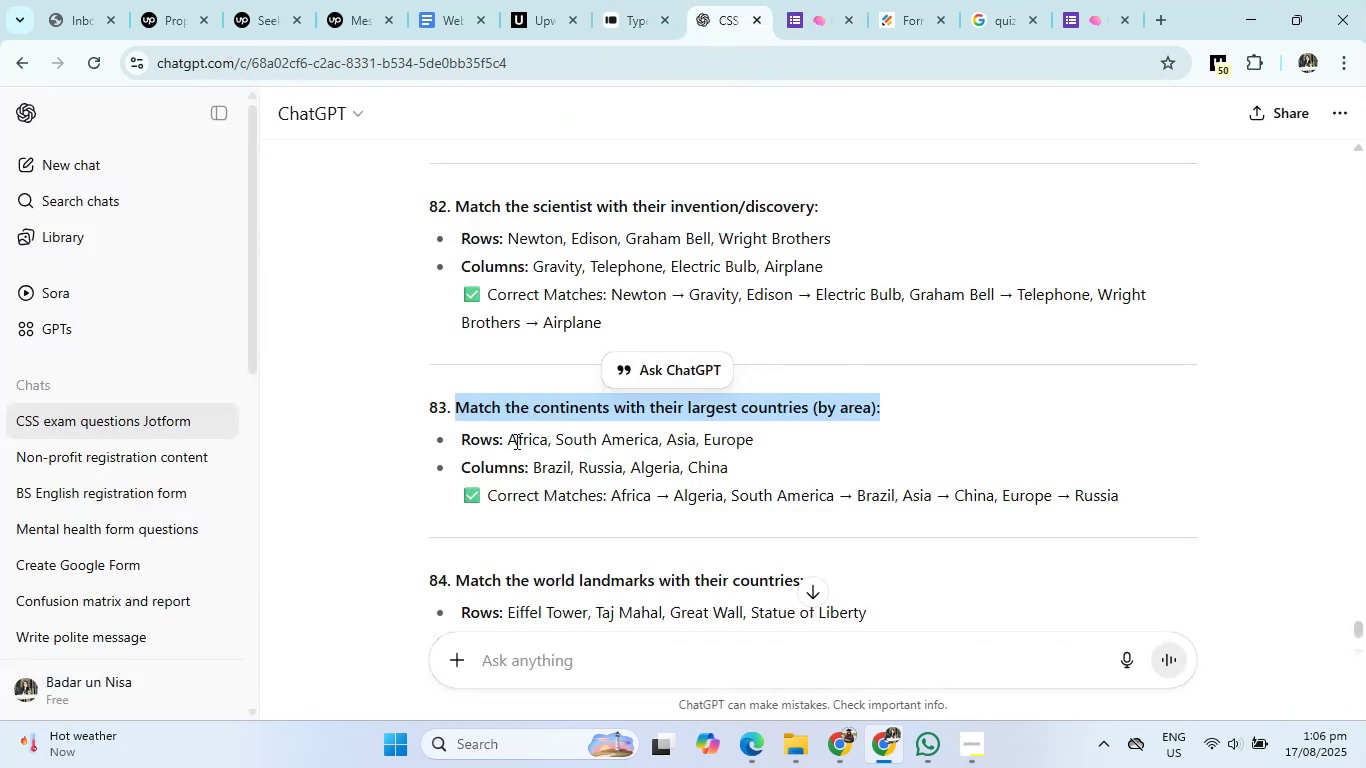 
left_click_drag(start_coordinate=[510, 441], to_coordinate=[763, 439])
 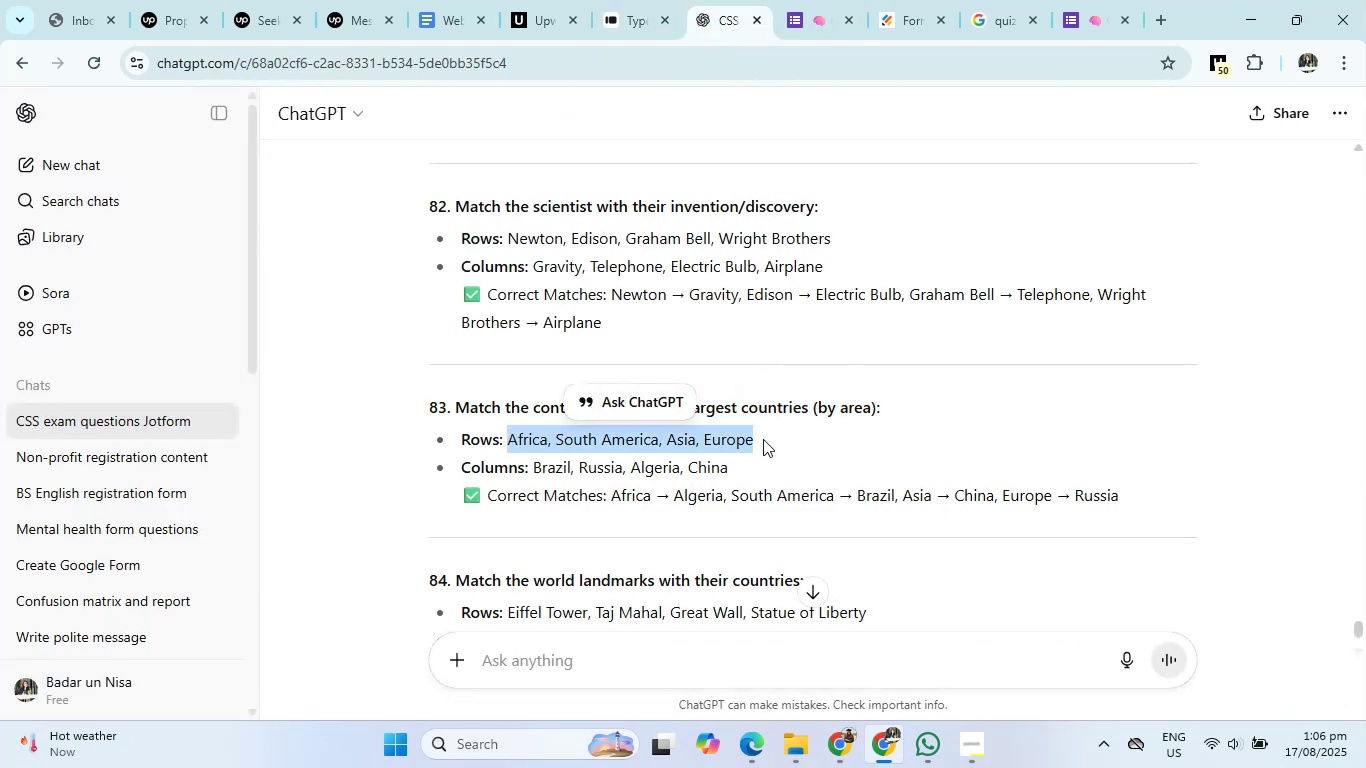 
key(Control+C)
 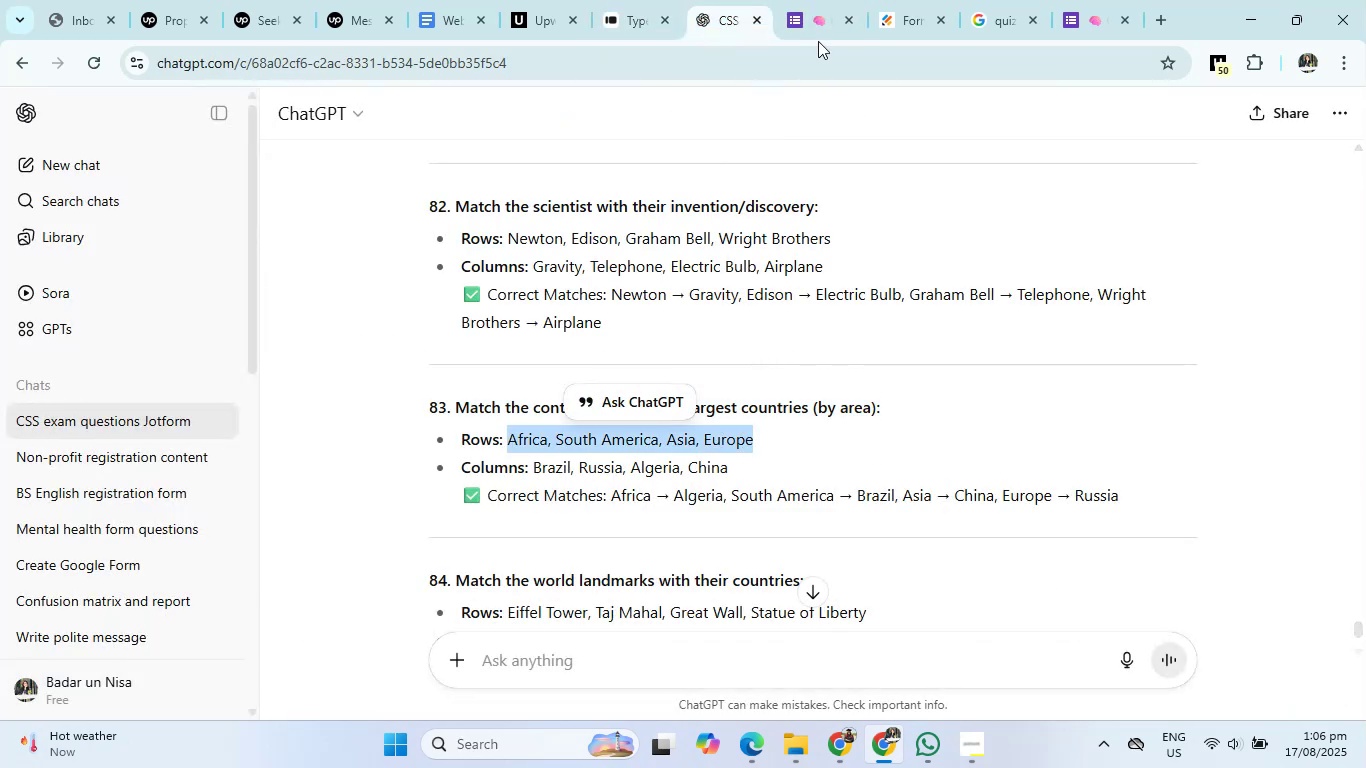 
left_click([839, 0])
 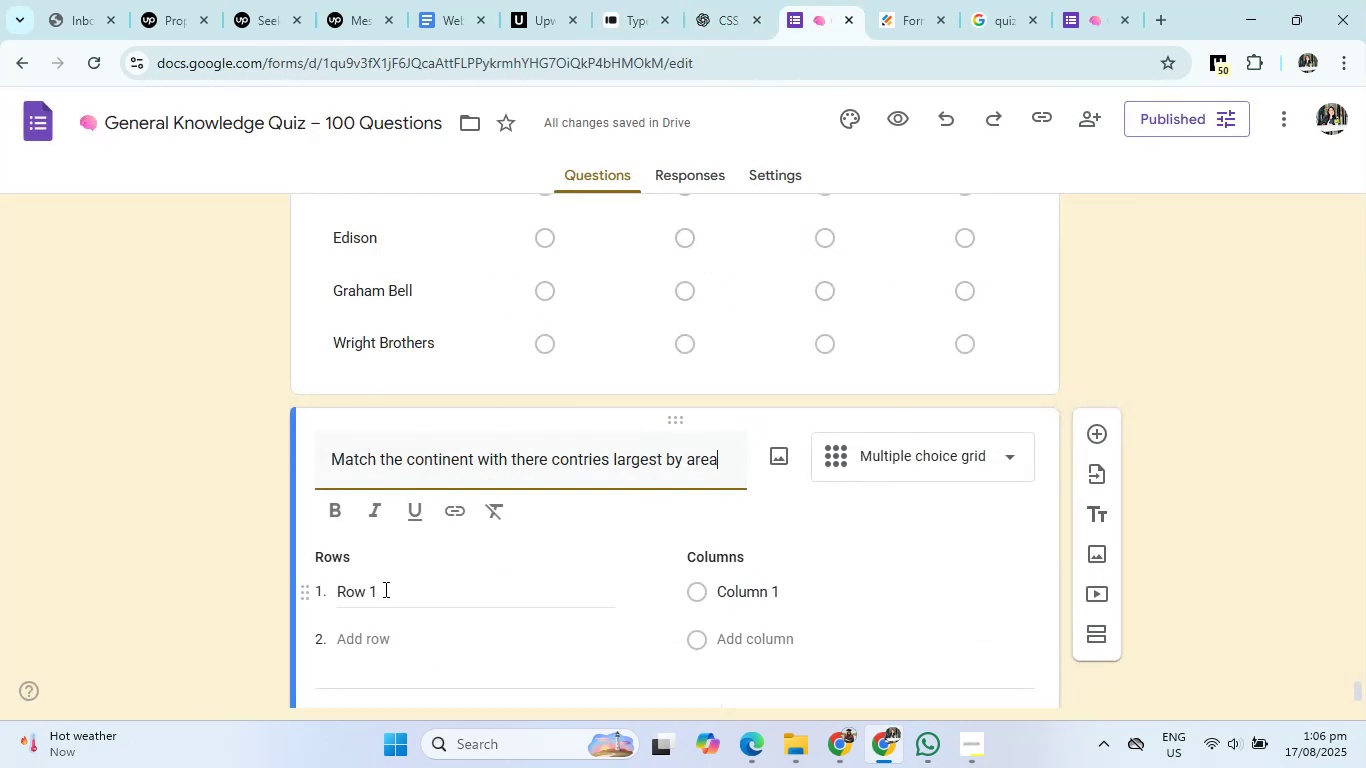 
left_click([375, 590])
 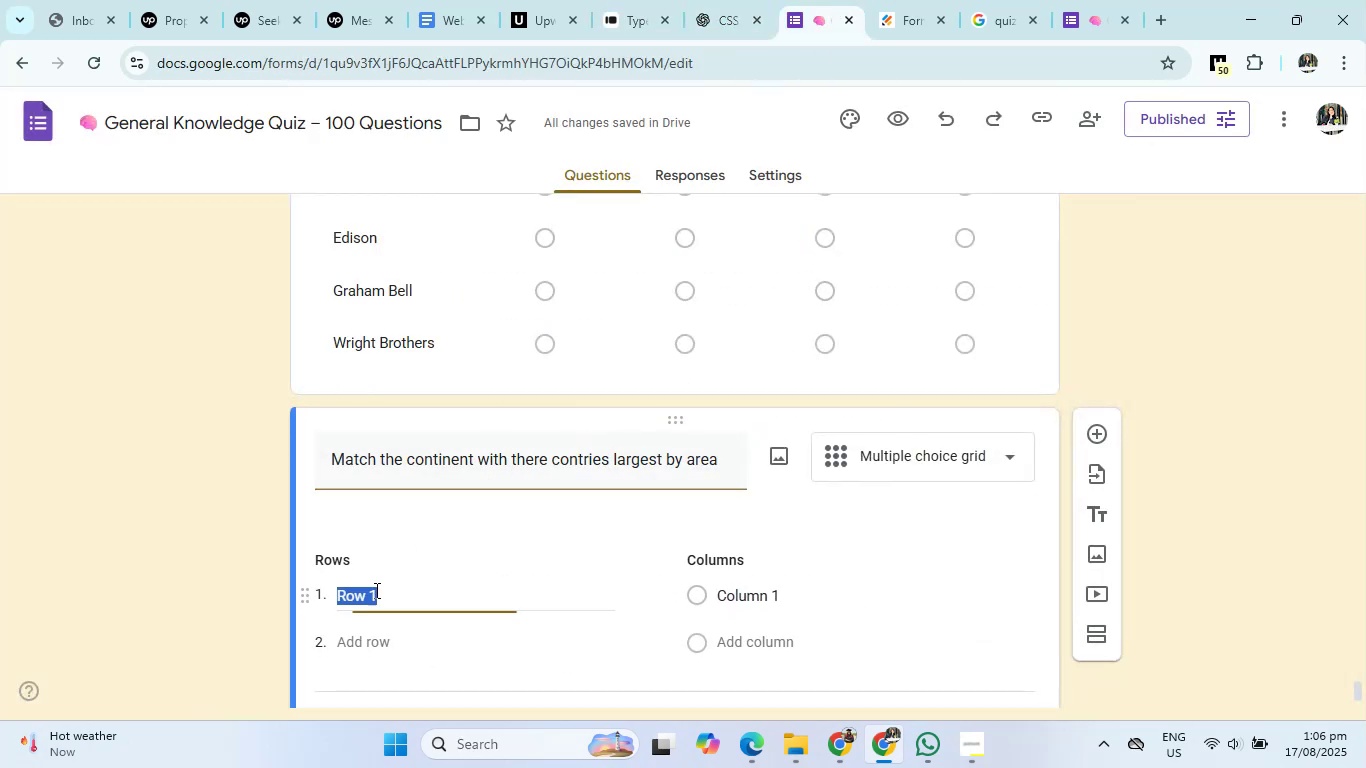 
key(Control+V)
 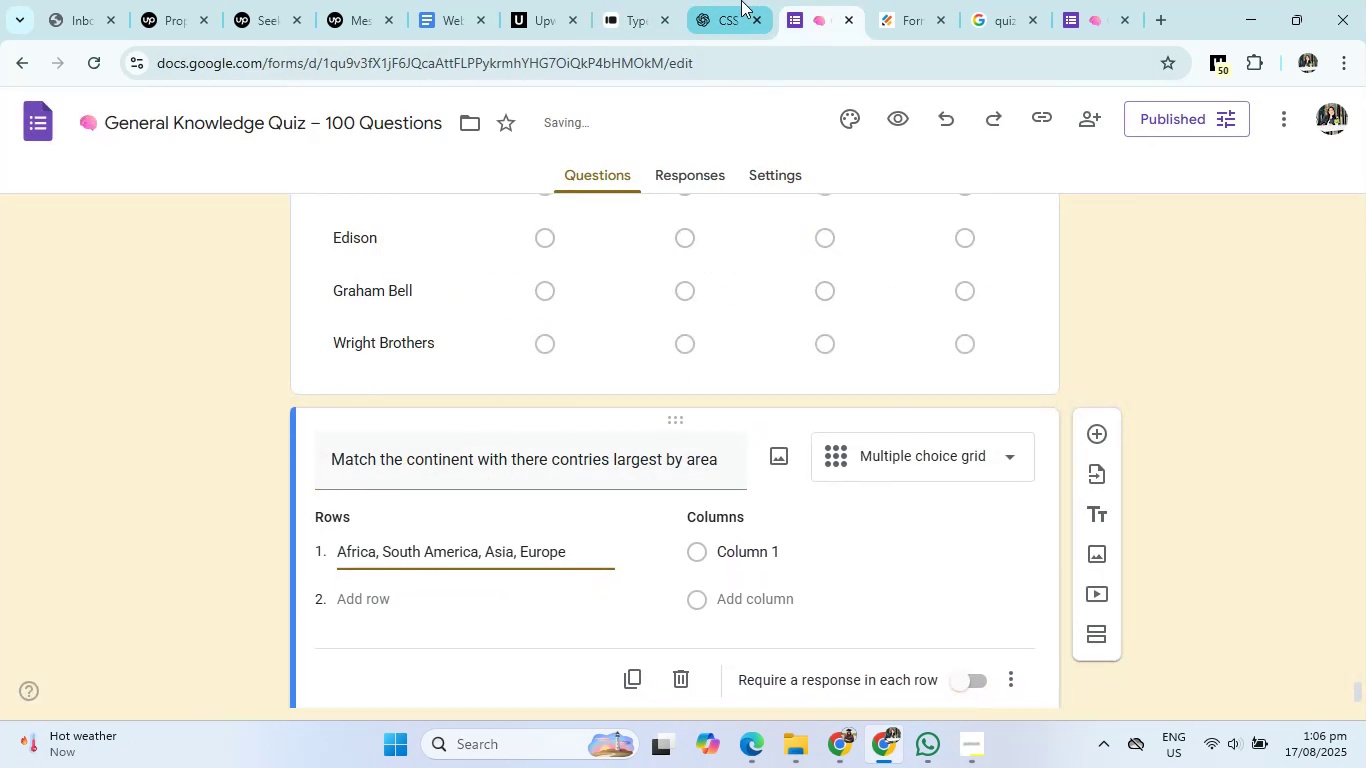 
left_click([741, 0])
 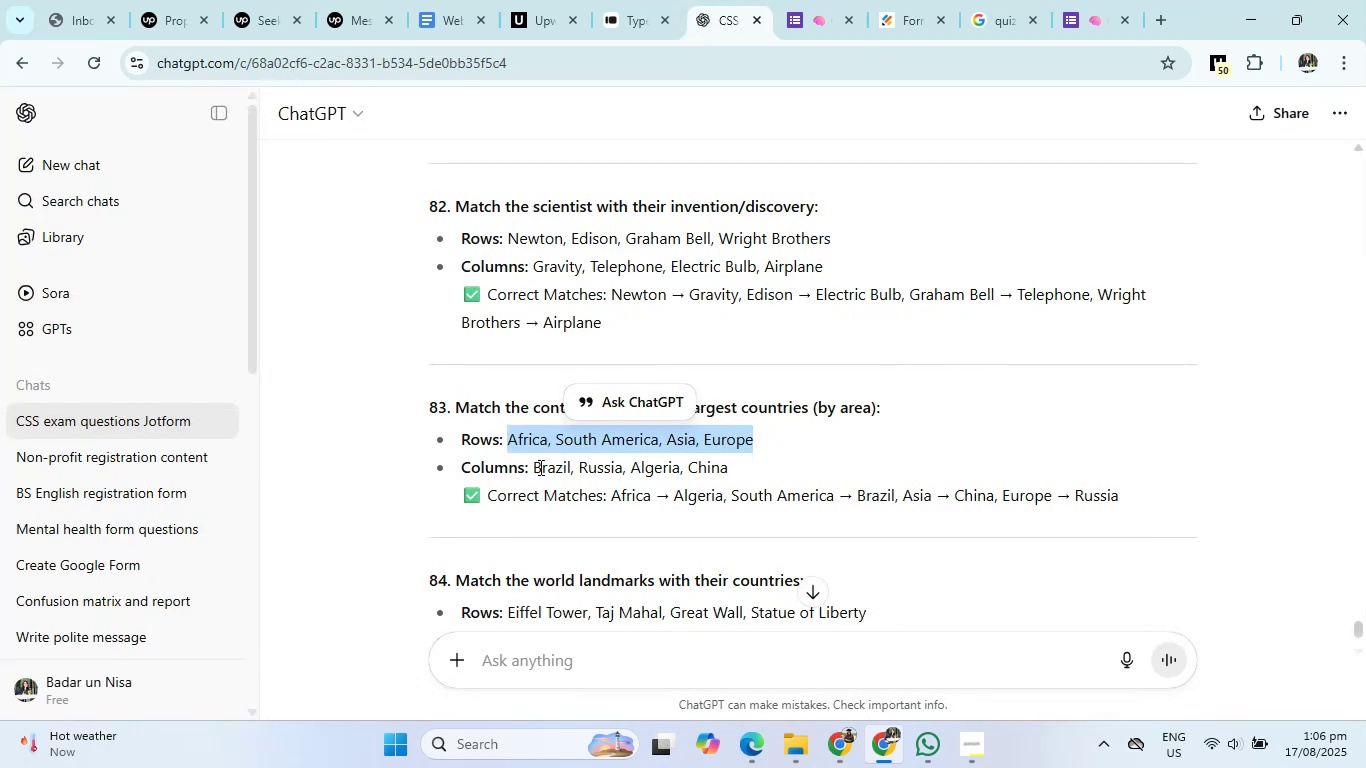 
left_click_drag(start_coordinate=[534, 470], to_coordinate=[829, 473])
 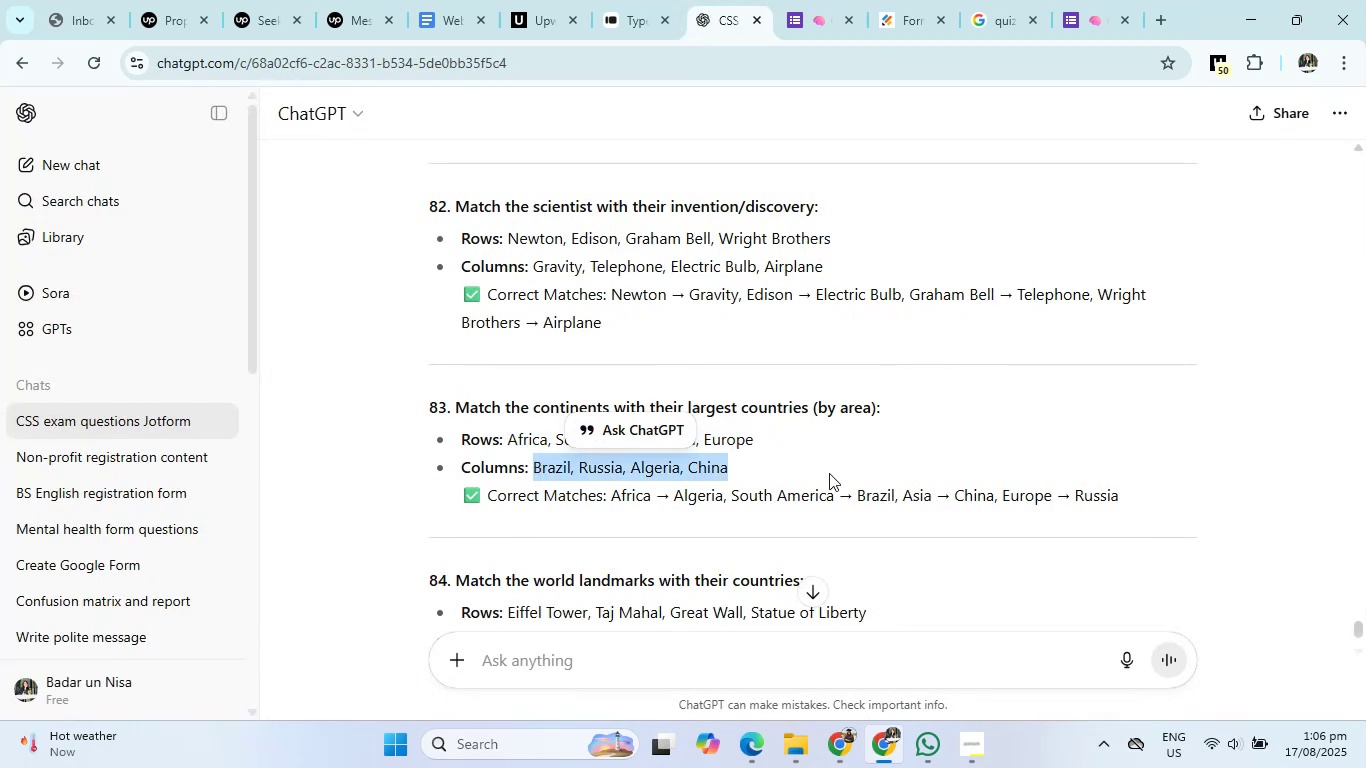 
key(Control+C)
 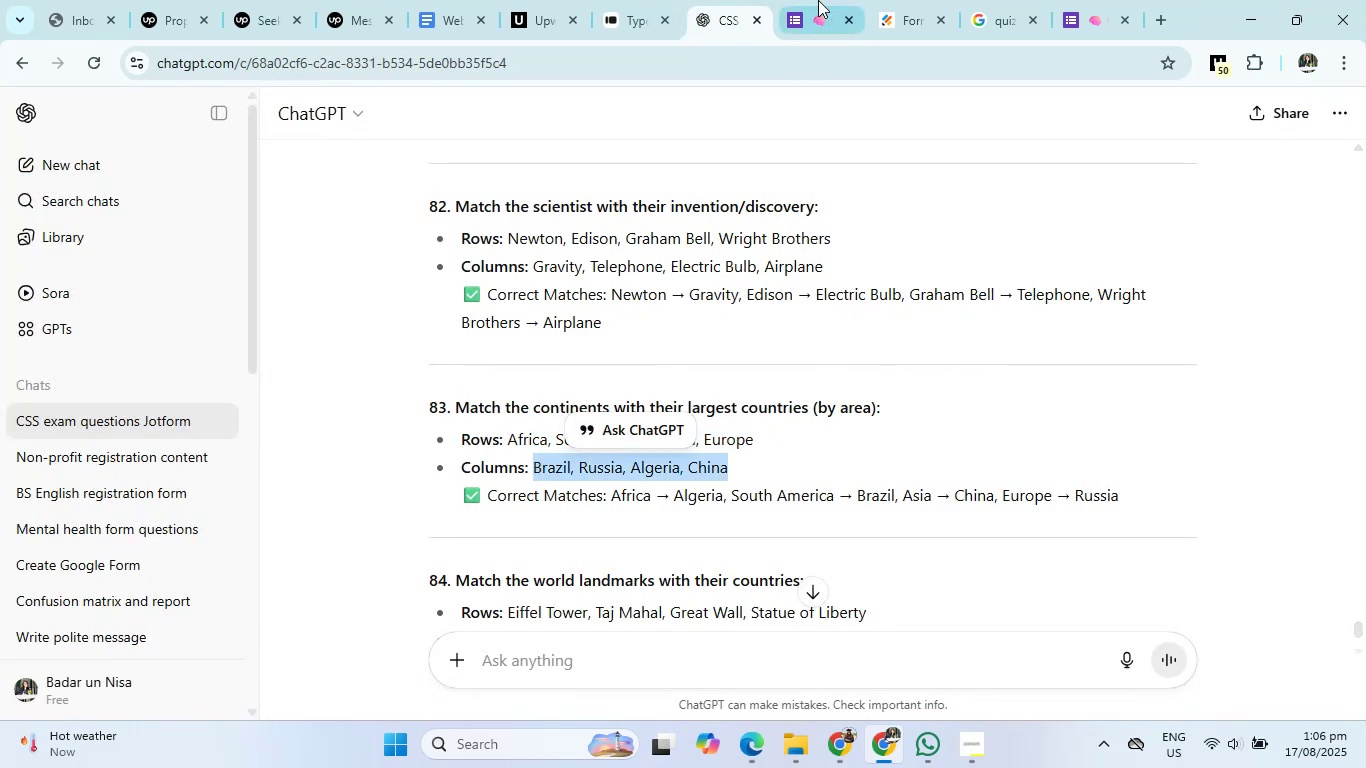 
left_click([818, 0])
 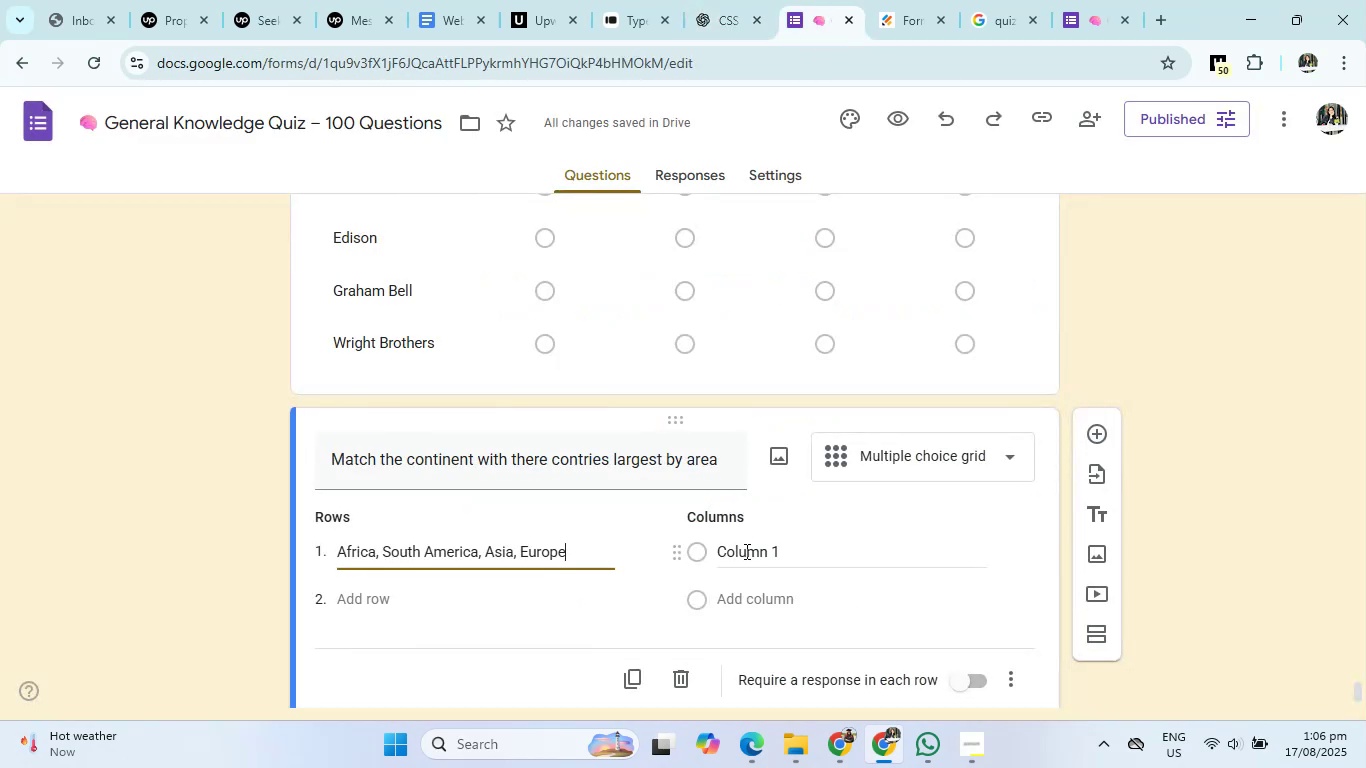 
left_click([745, 551])
 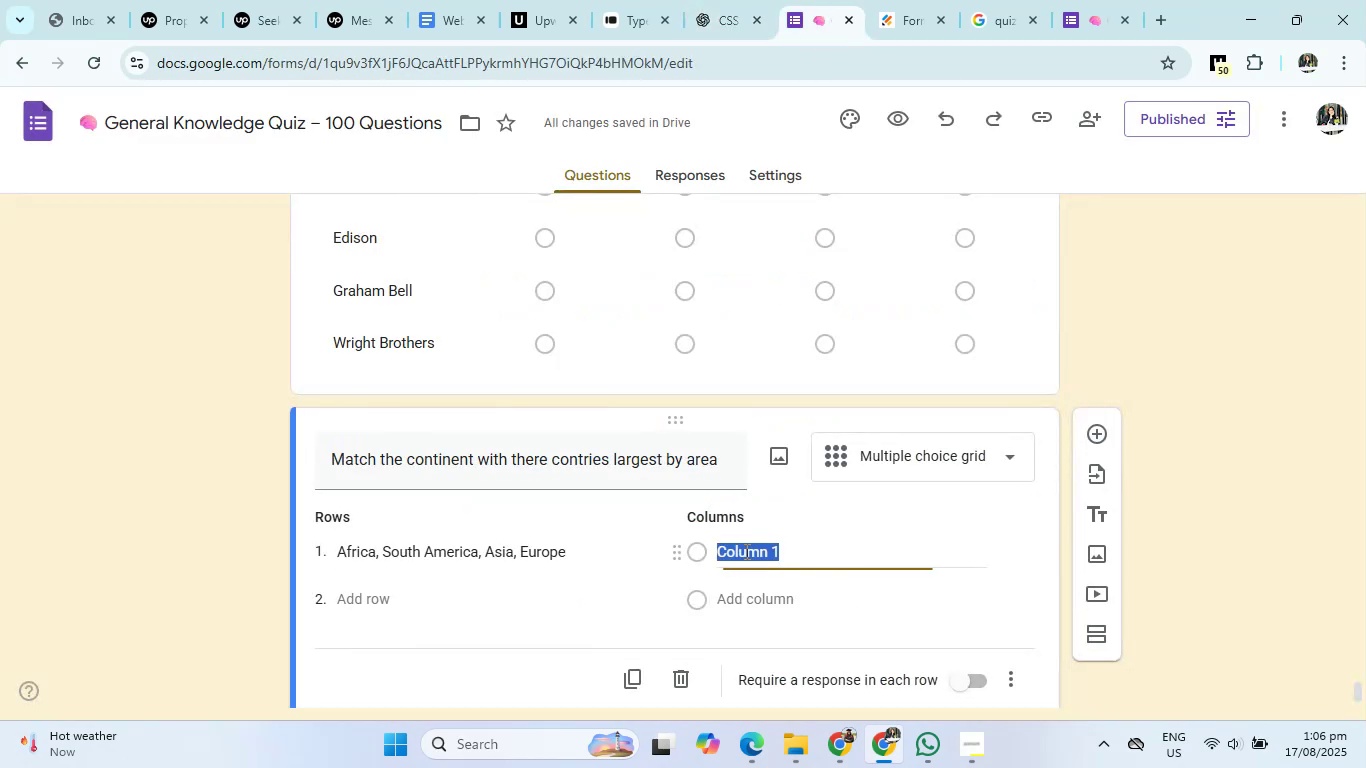 
key(Control+V)
 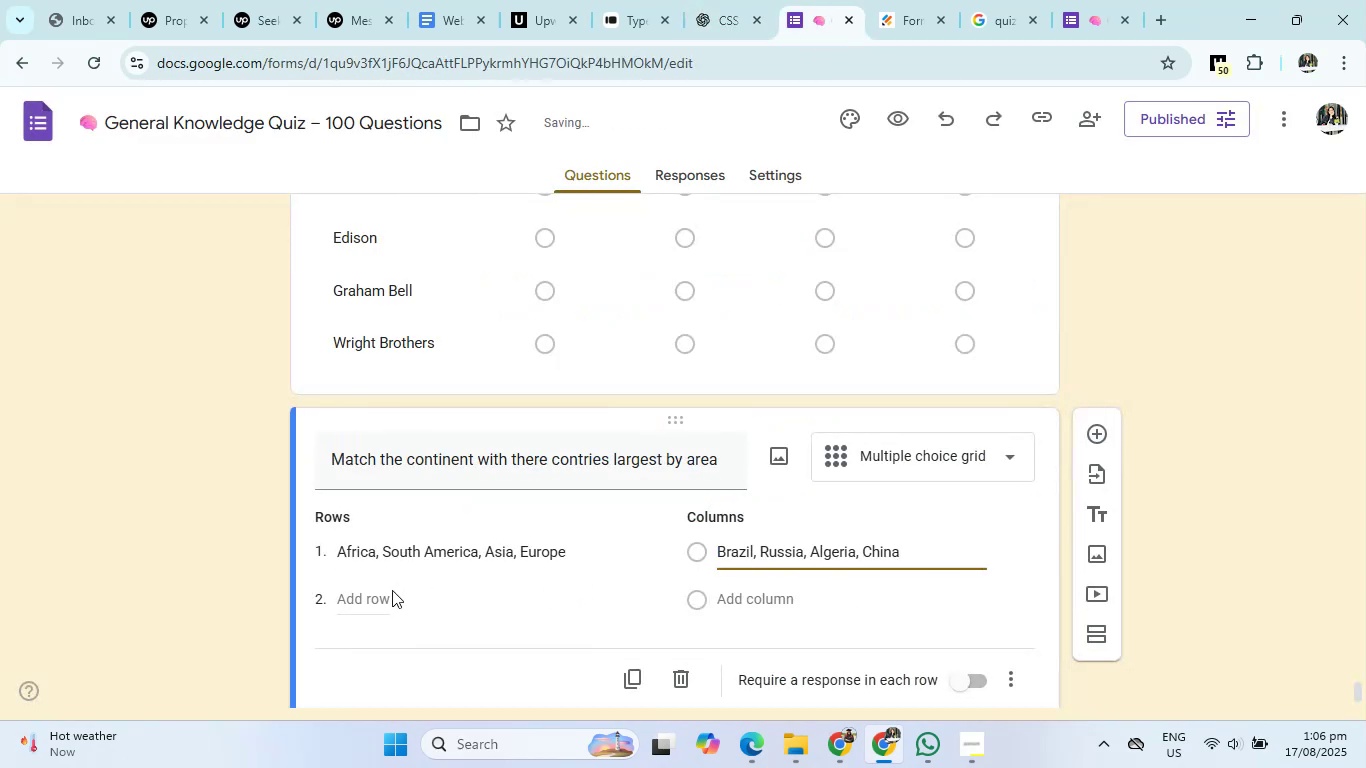 
left_click([384, 607])
 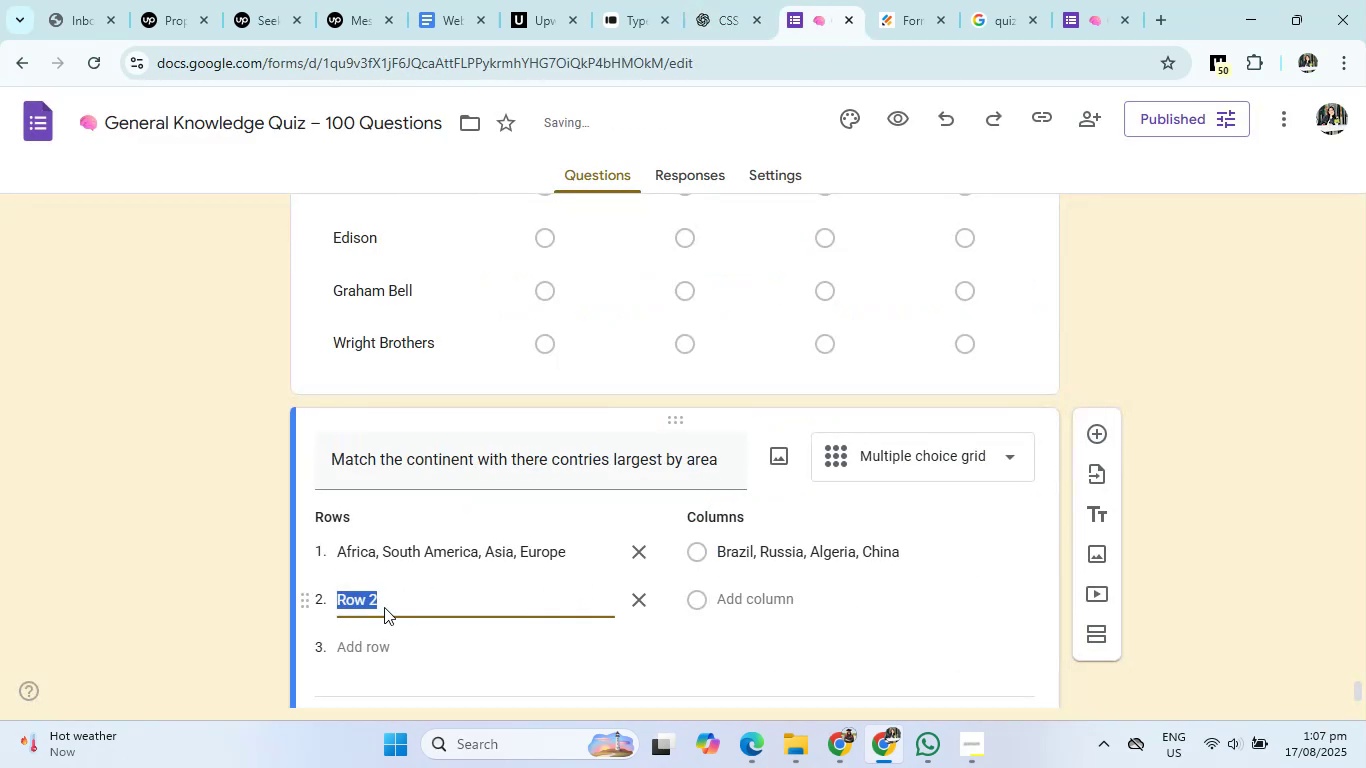 
type(South)
 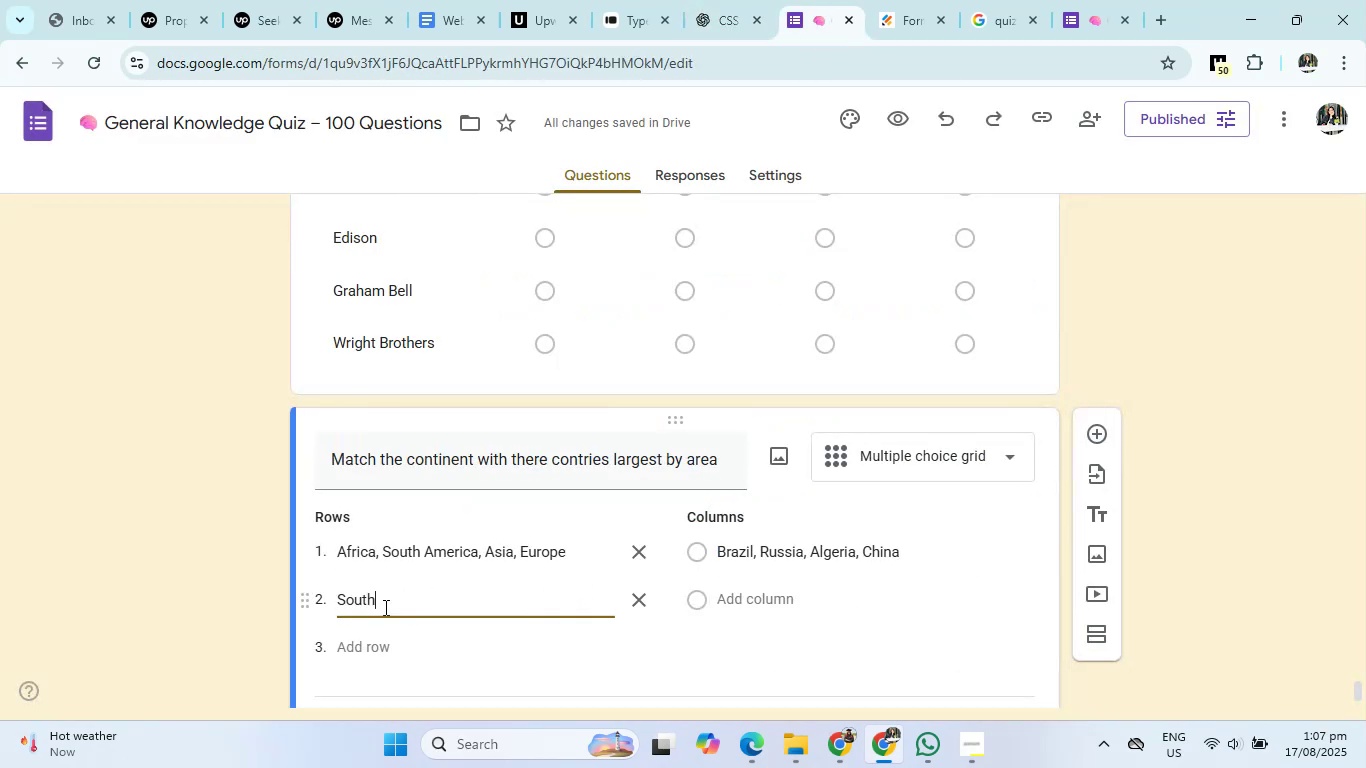 
key(Enter)
 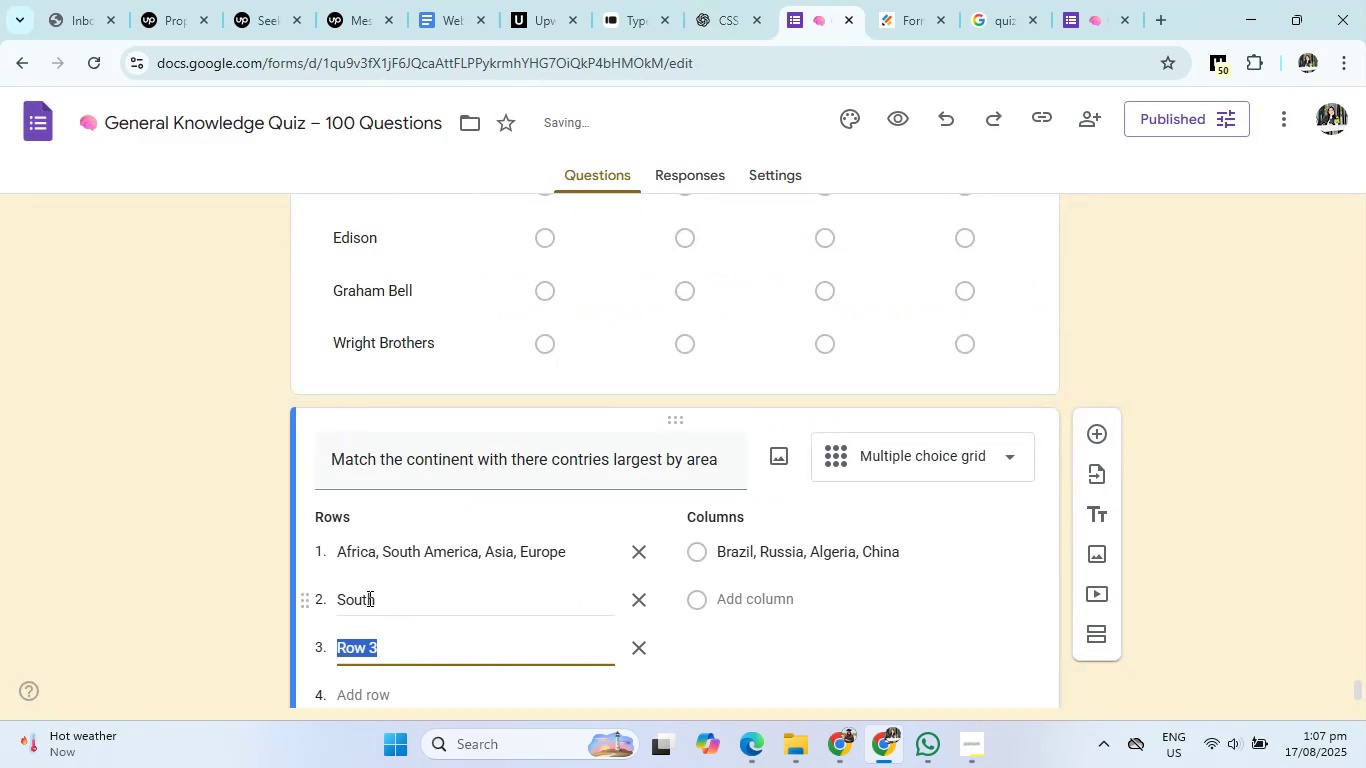 
left_click([377, 601])
 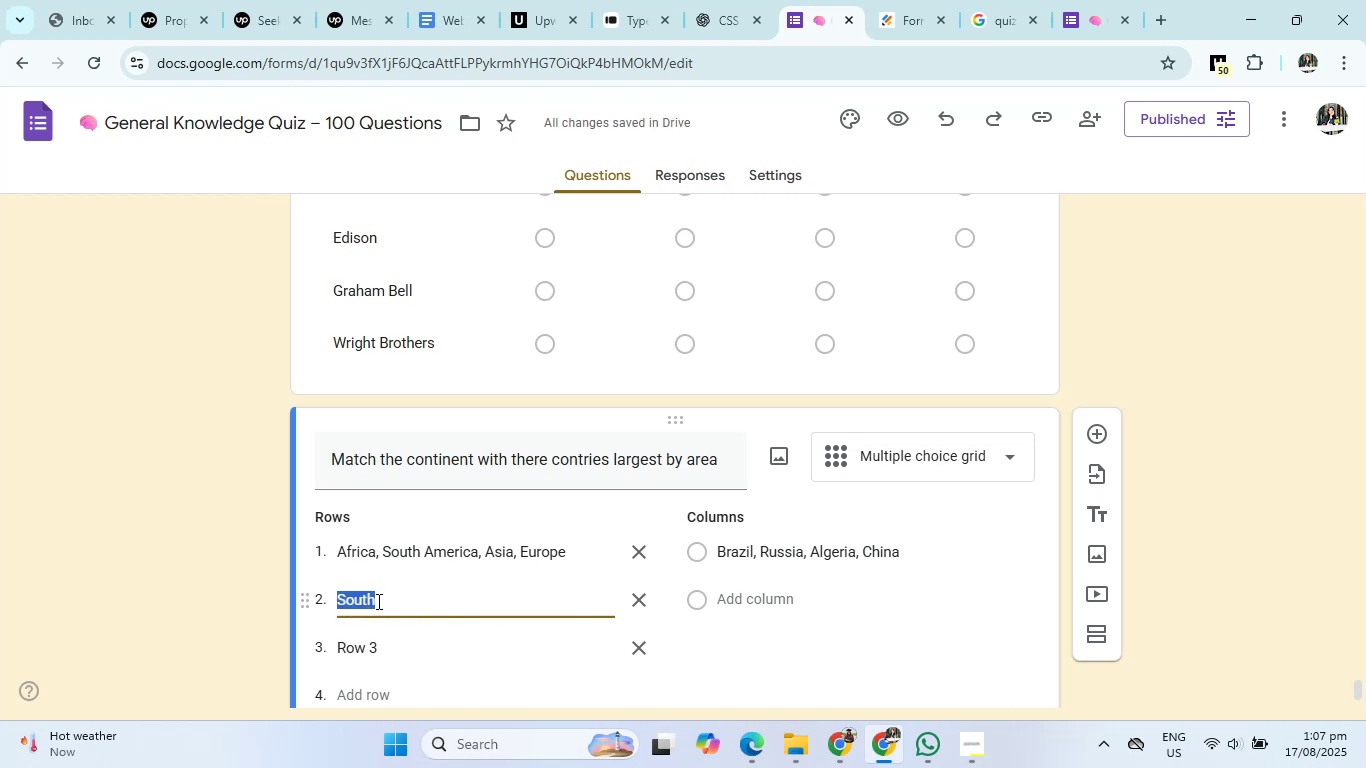 
left_click([377, 601])
 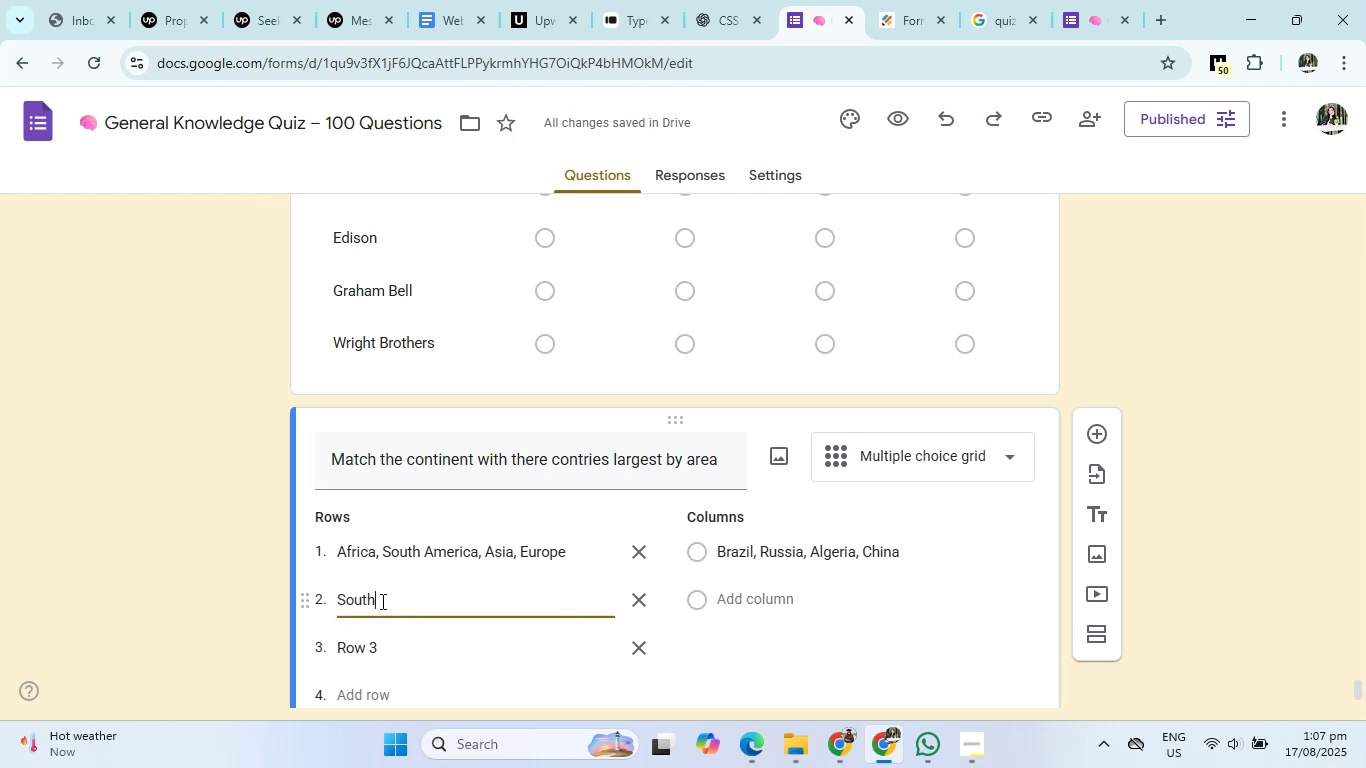 
type( ame)
key(Backspace)
key(Backspace)
key(Backspace)
type(America)
 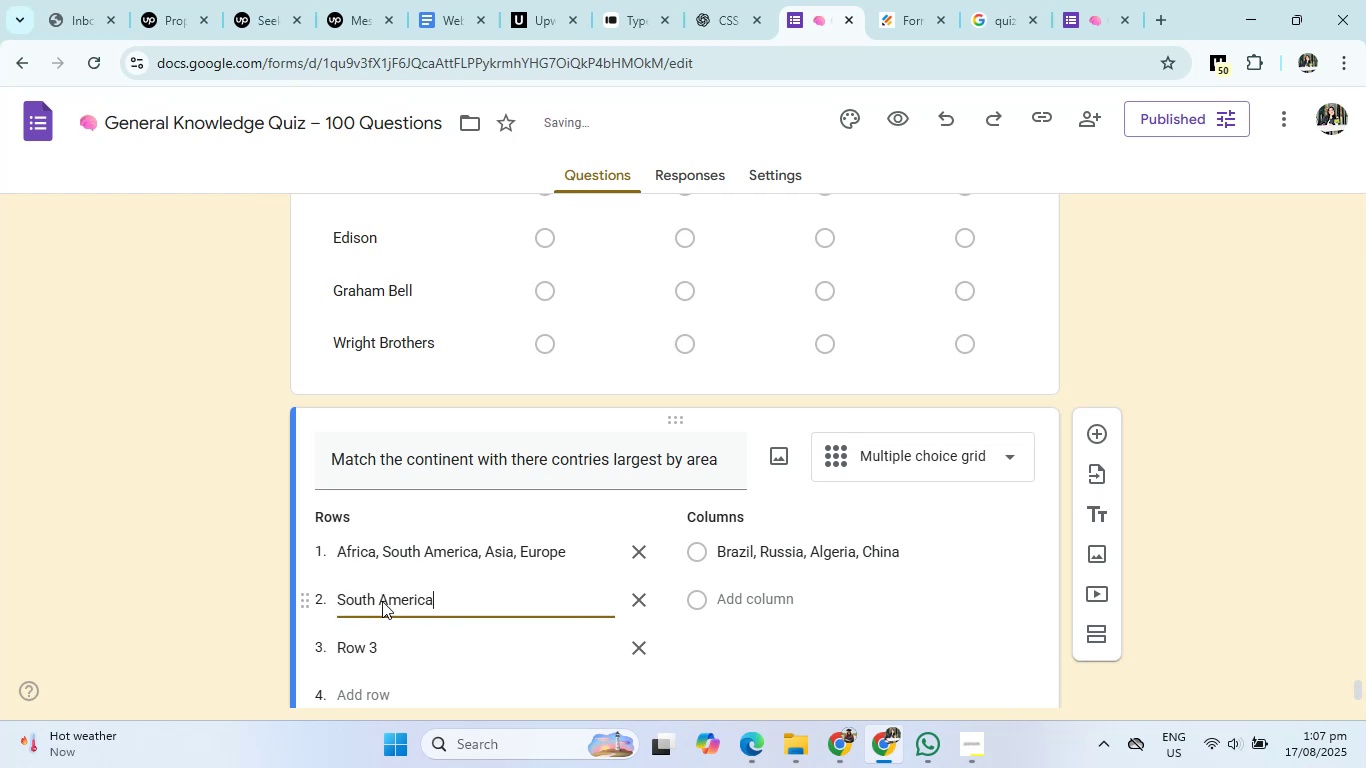 
key(Enter)
 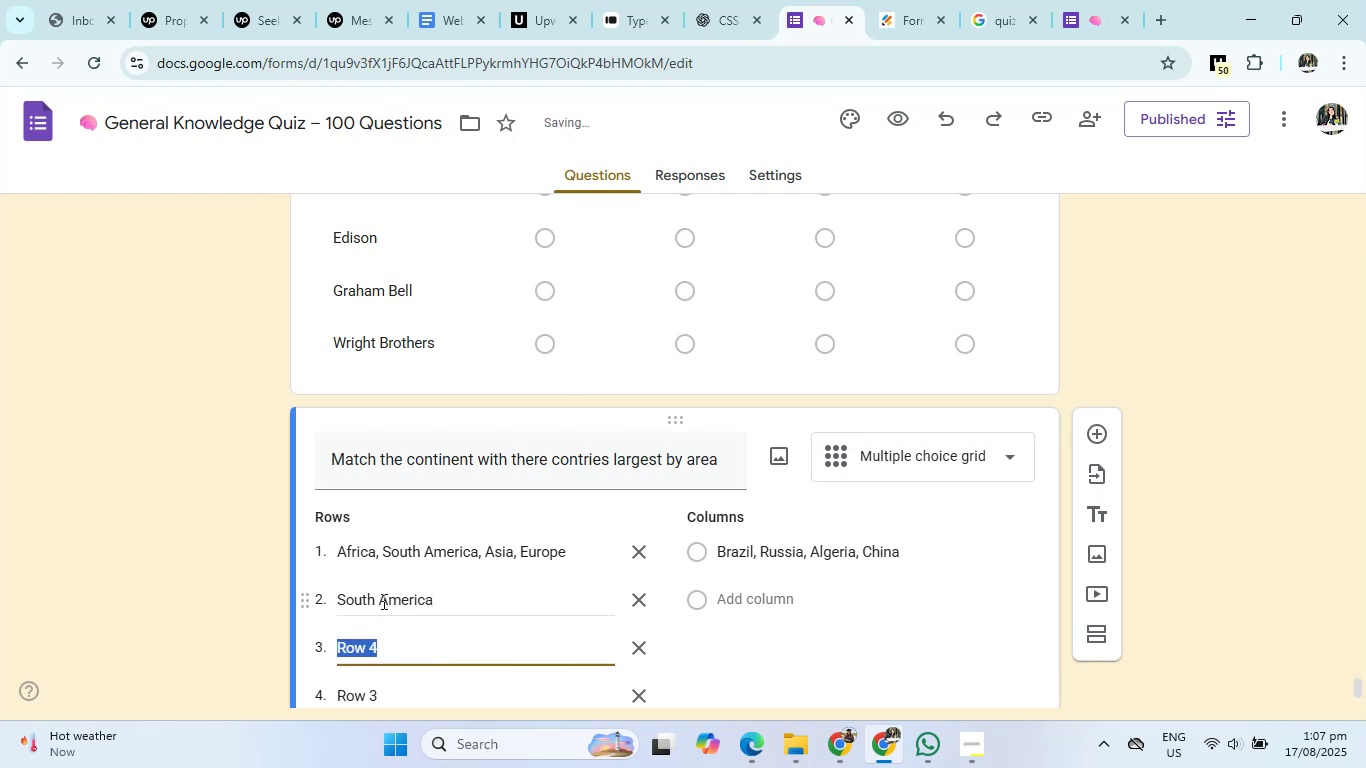 
type(Asia)
 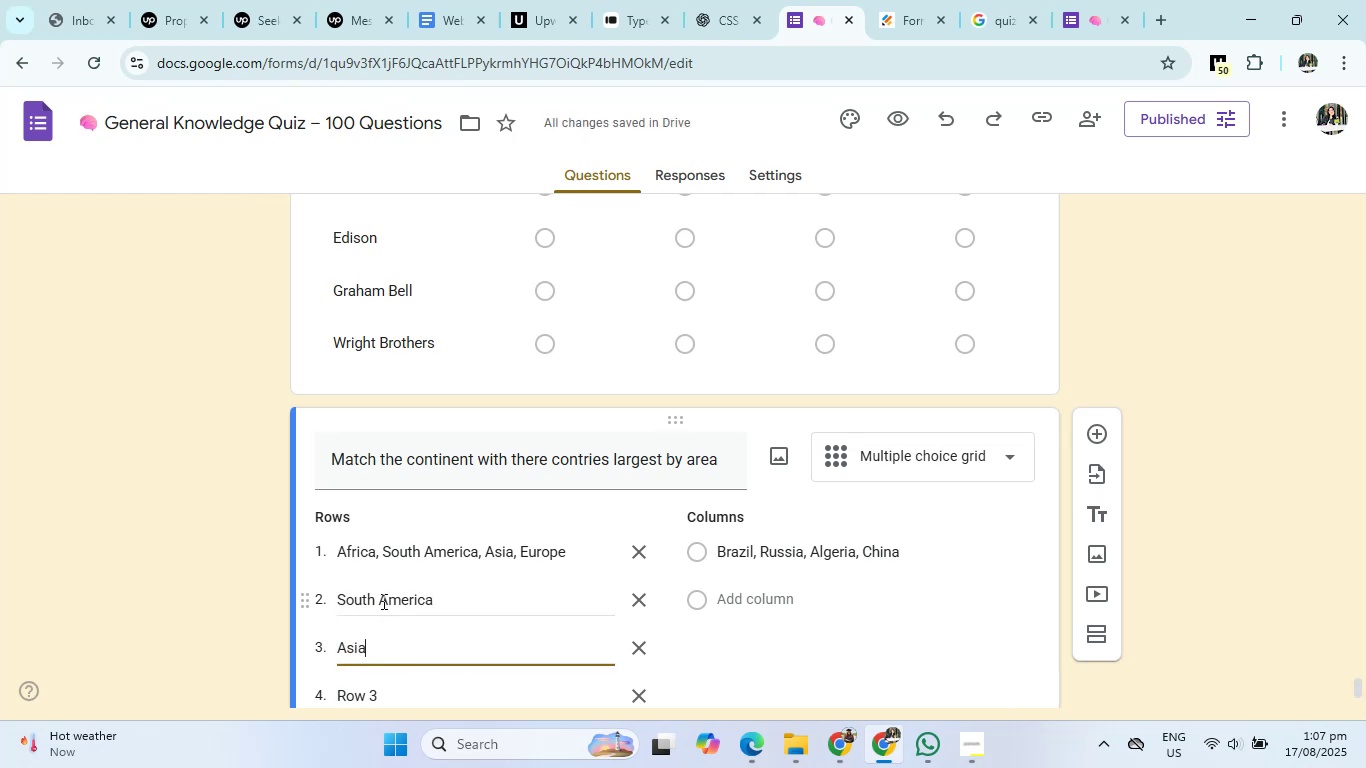 
key(Enter)
 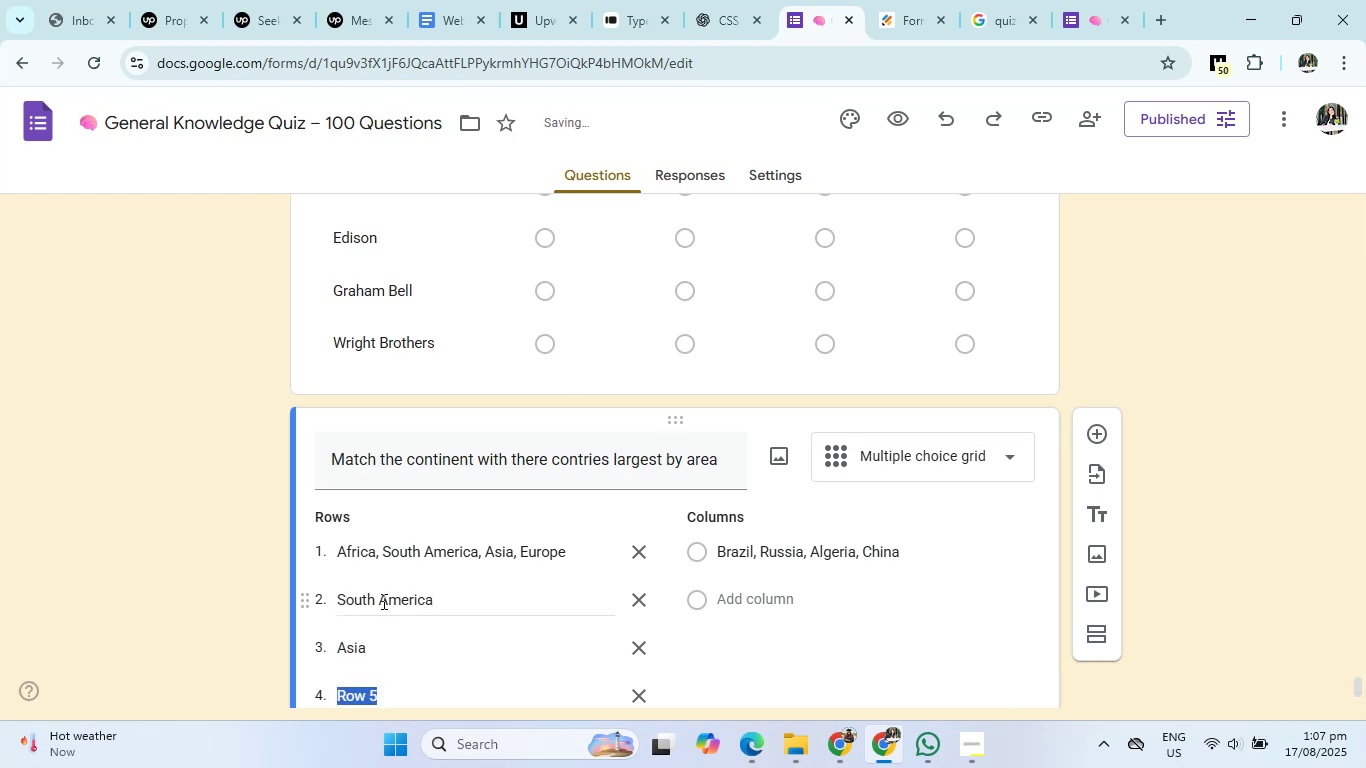 
type(Europe)
 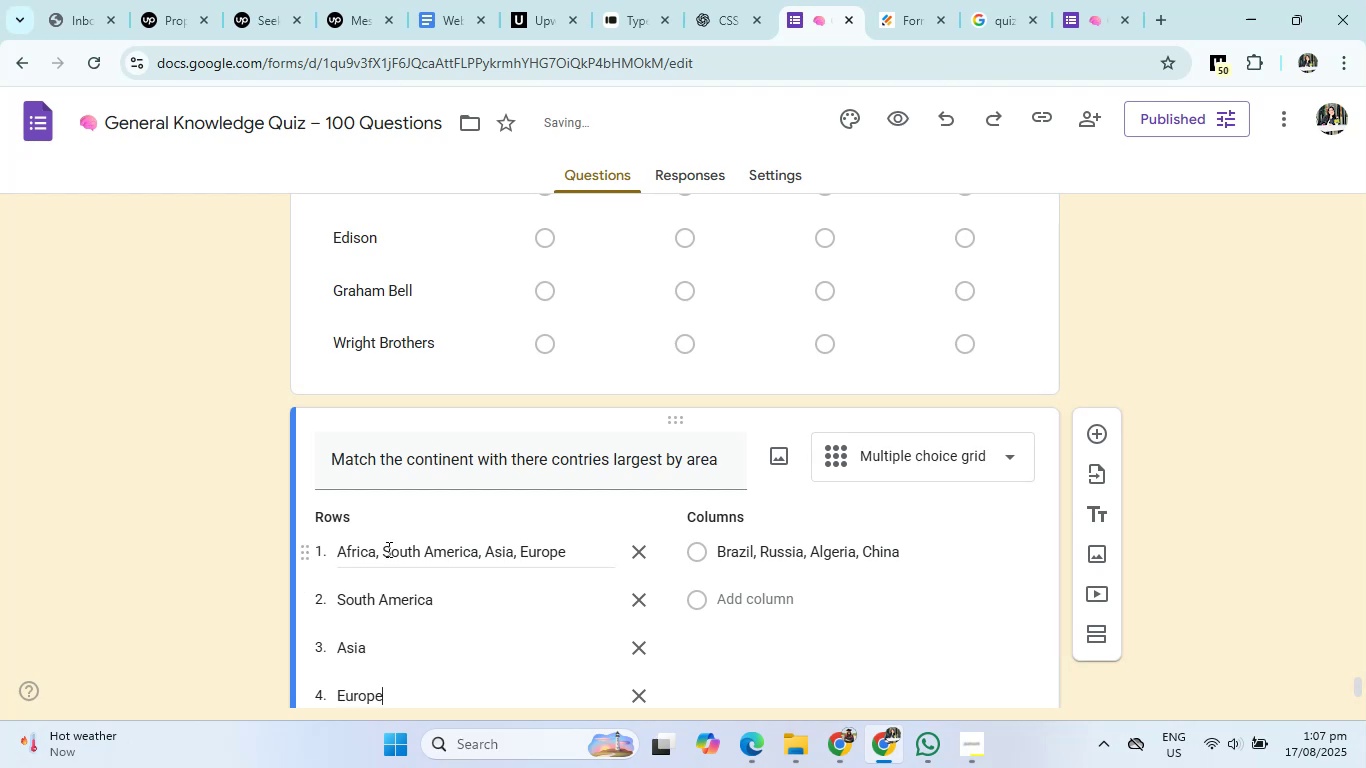 
left_click([384, 552])
 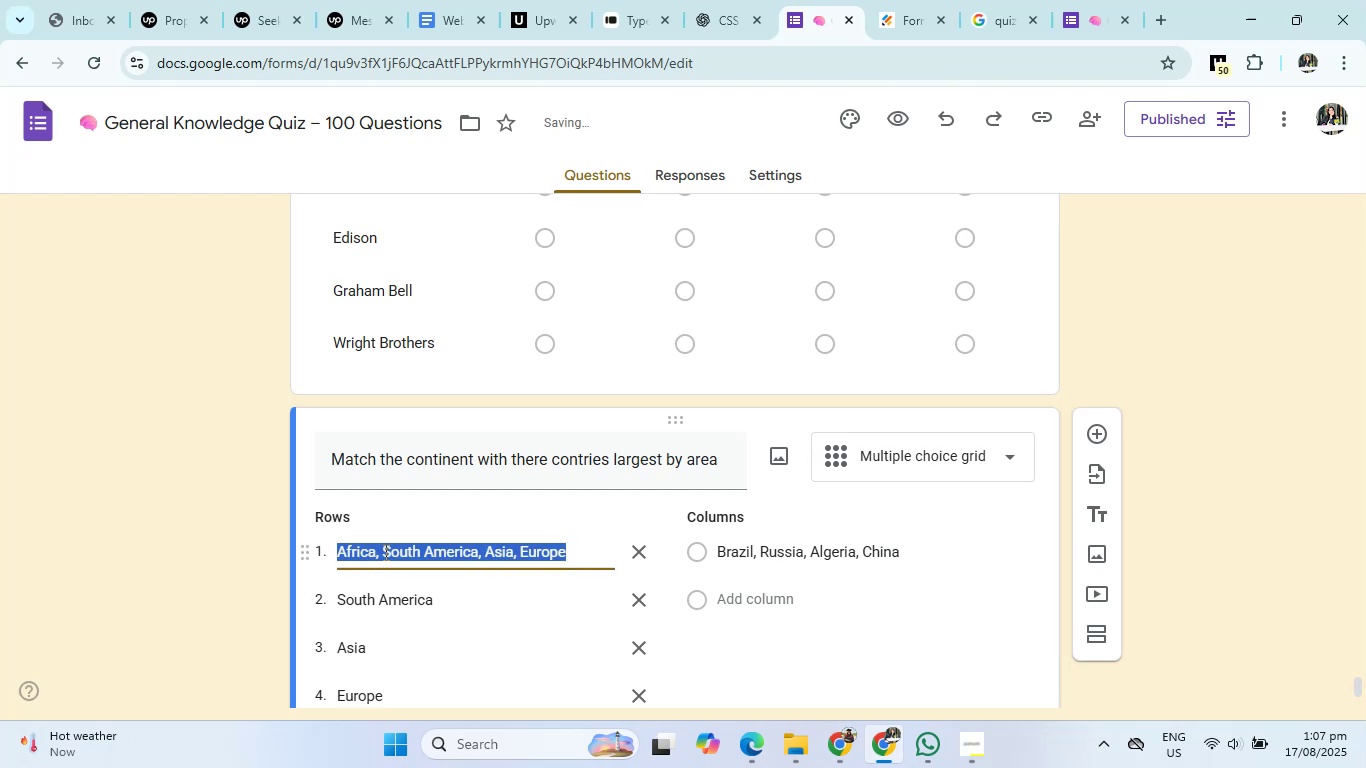 
left_click([384, 552])
 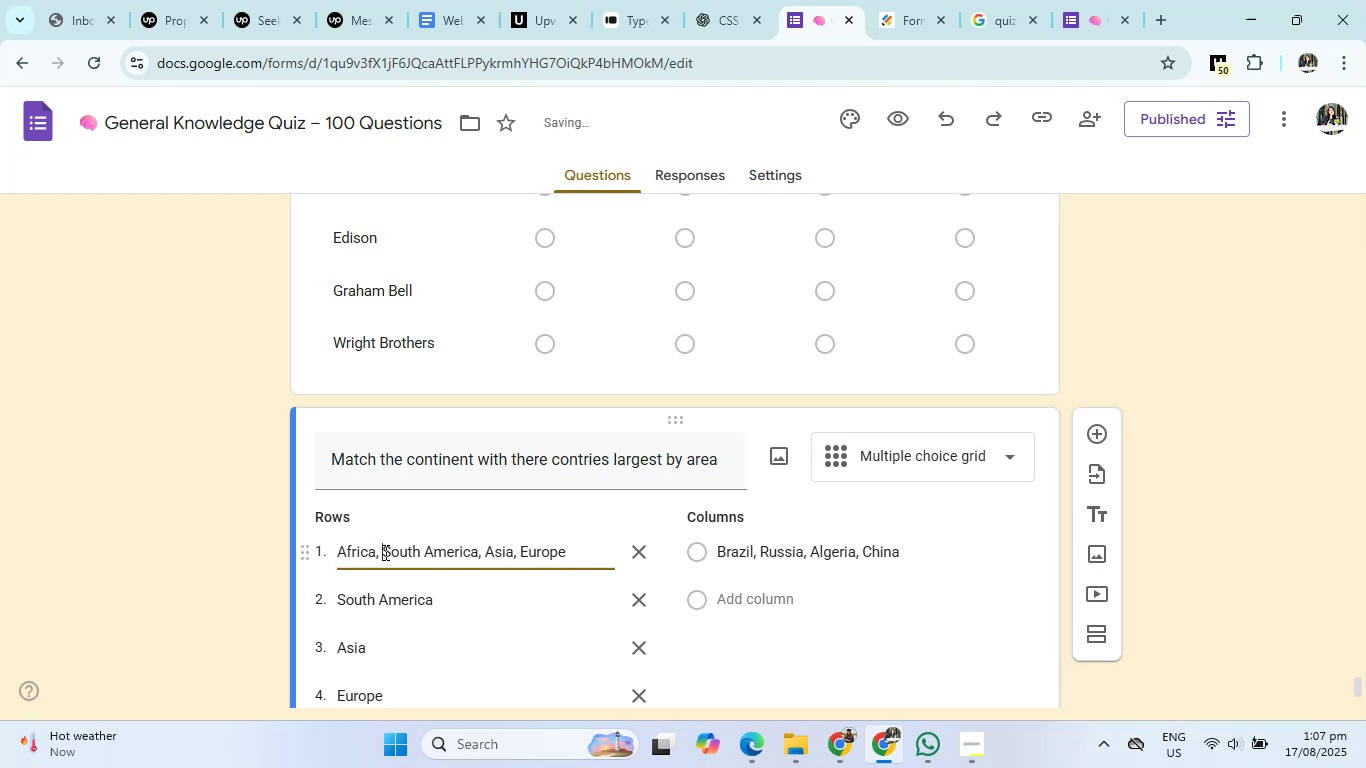 
left_click_drag(start_coordinate=[384, 552], to_coordinate=[585, 562])
 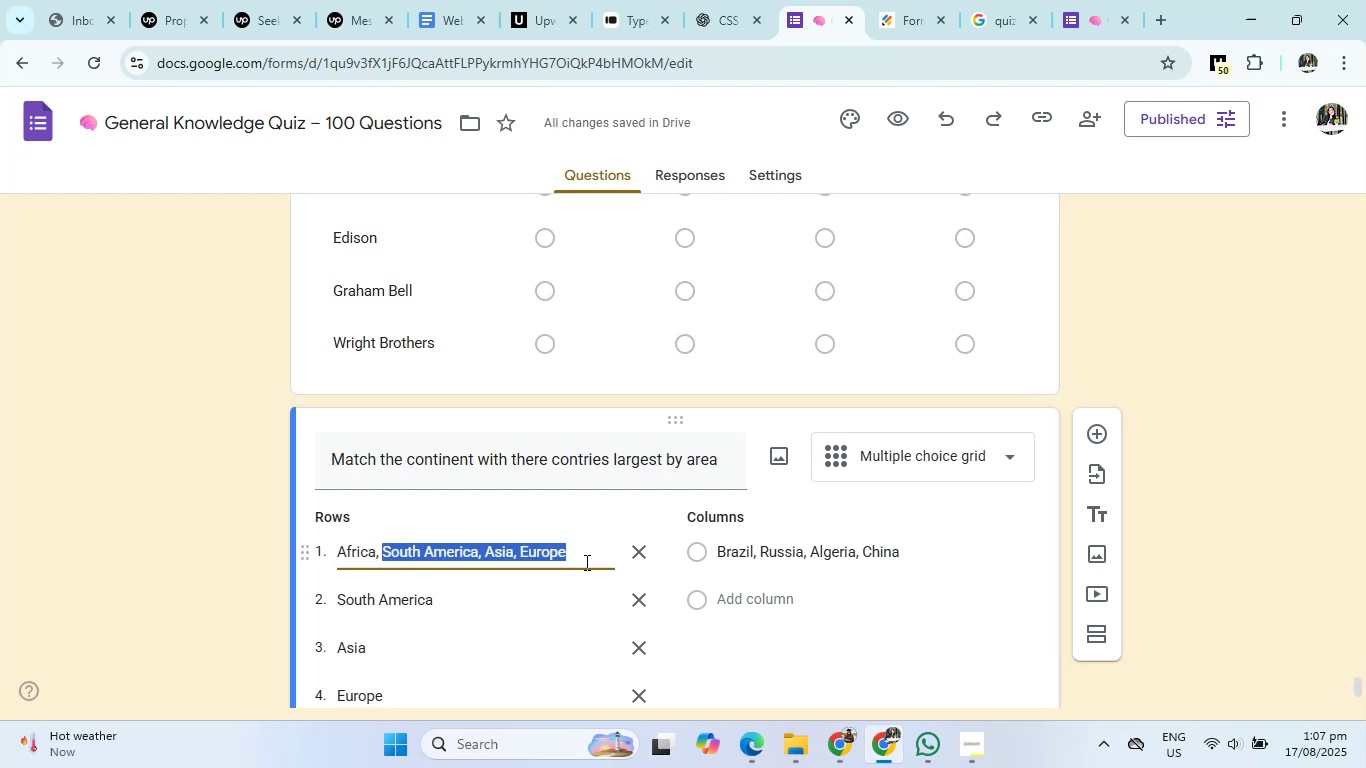 
key(Backspace)
 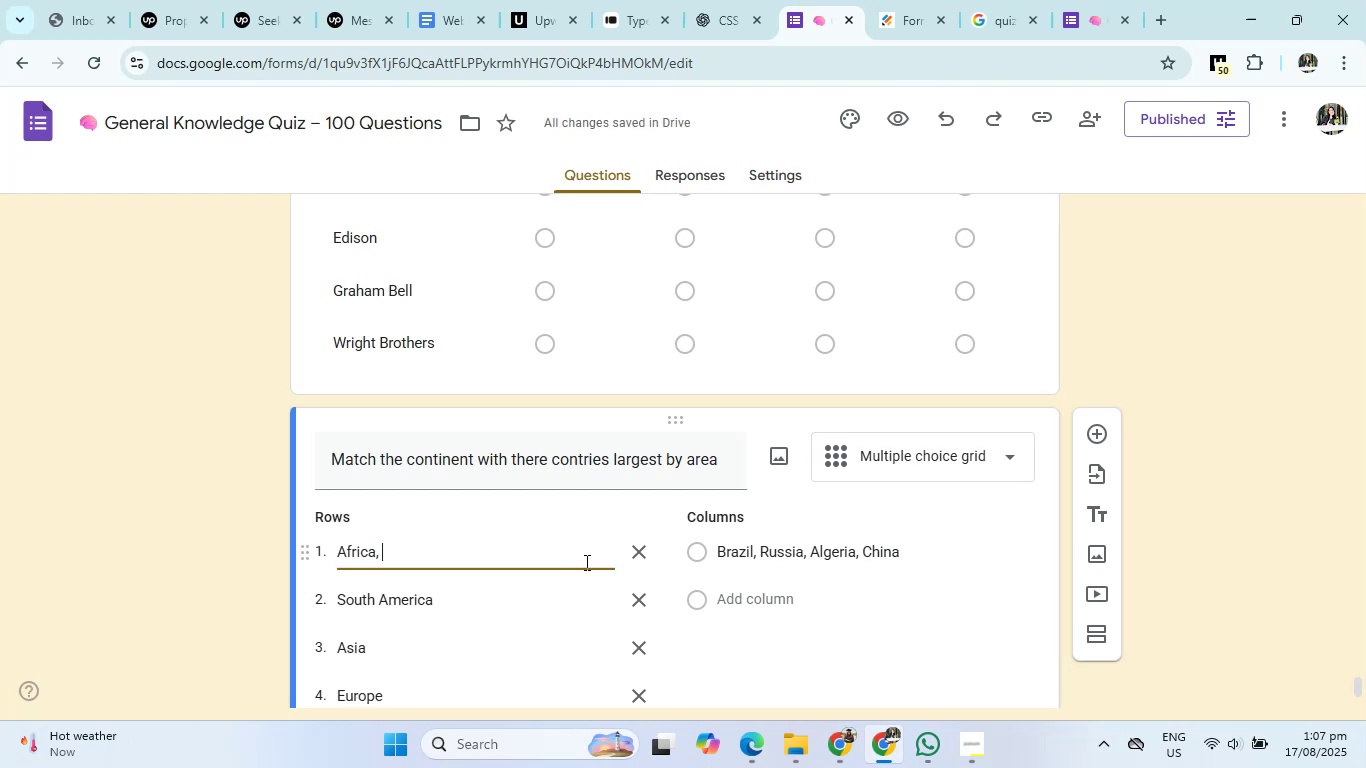 
key(Backspace)
 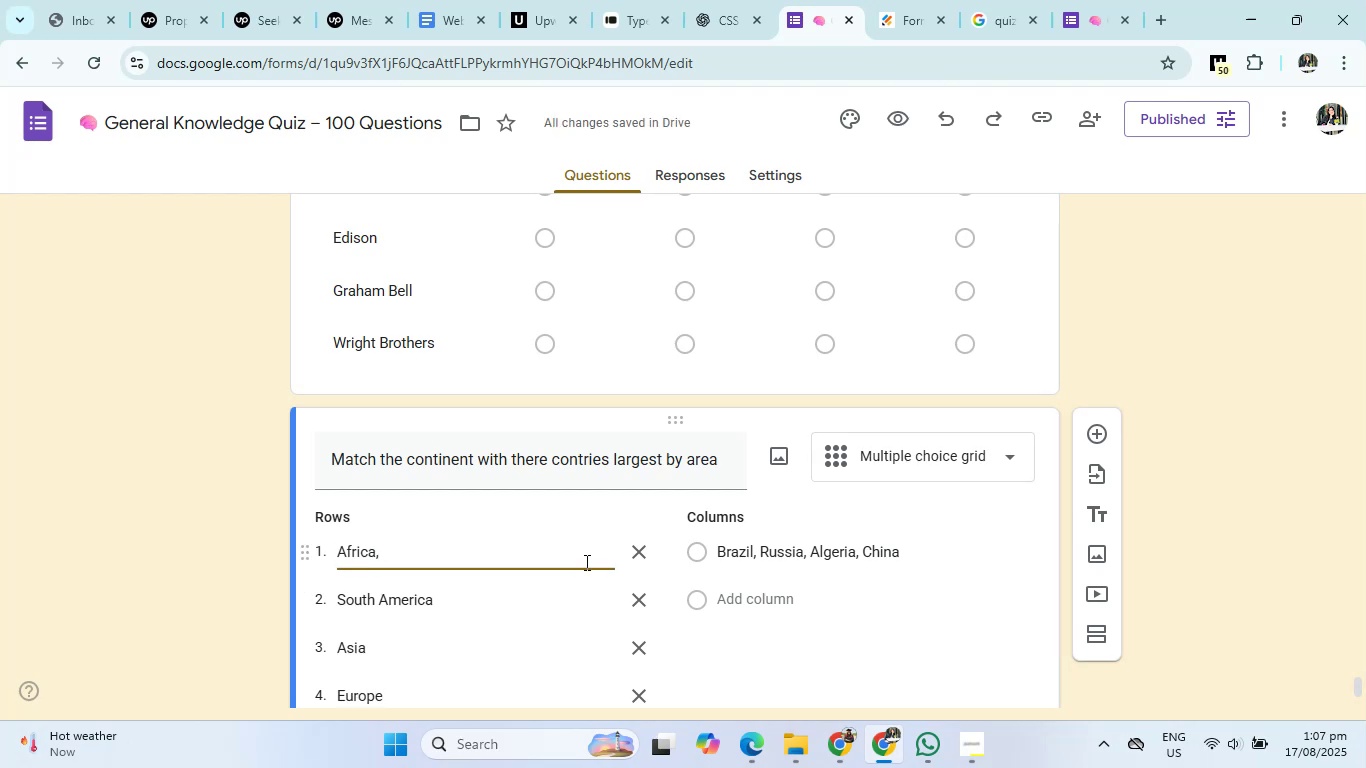 
key(Backspace)
 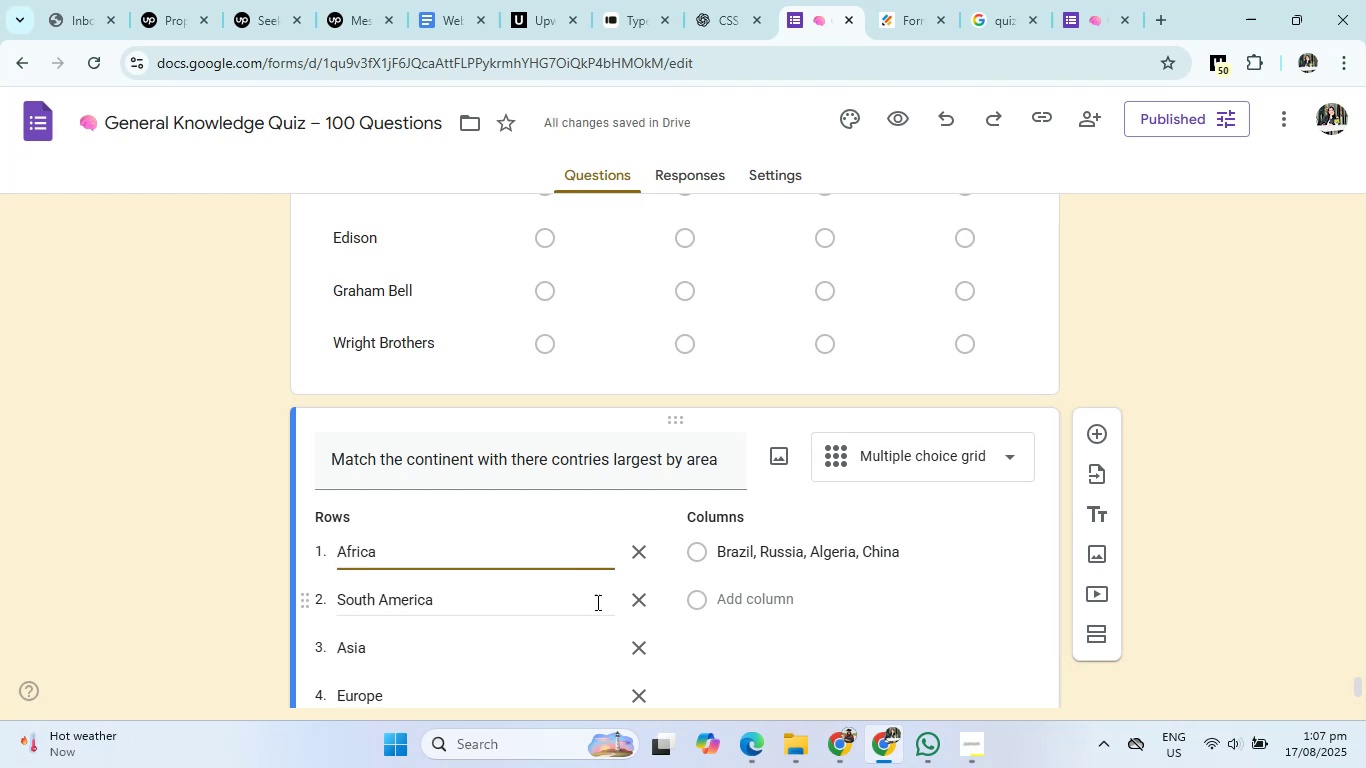 
scroll: coordinate [597, 612], scroll_direction: down, amount: 2.0
 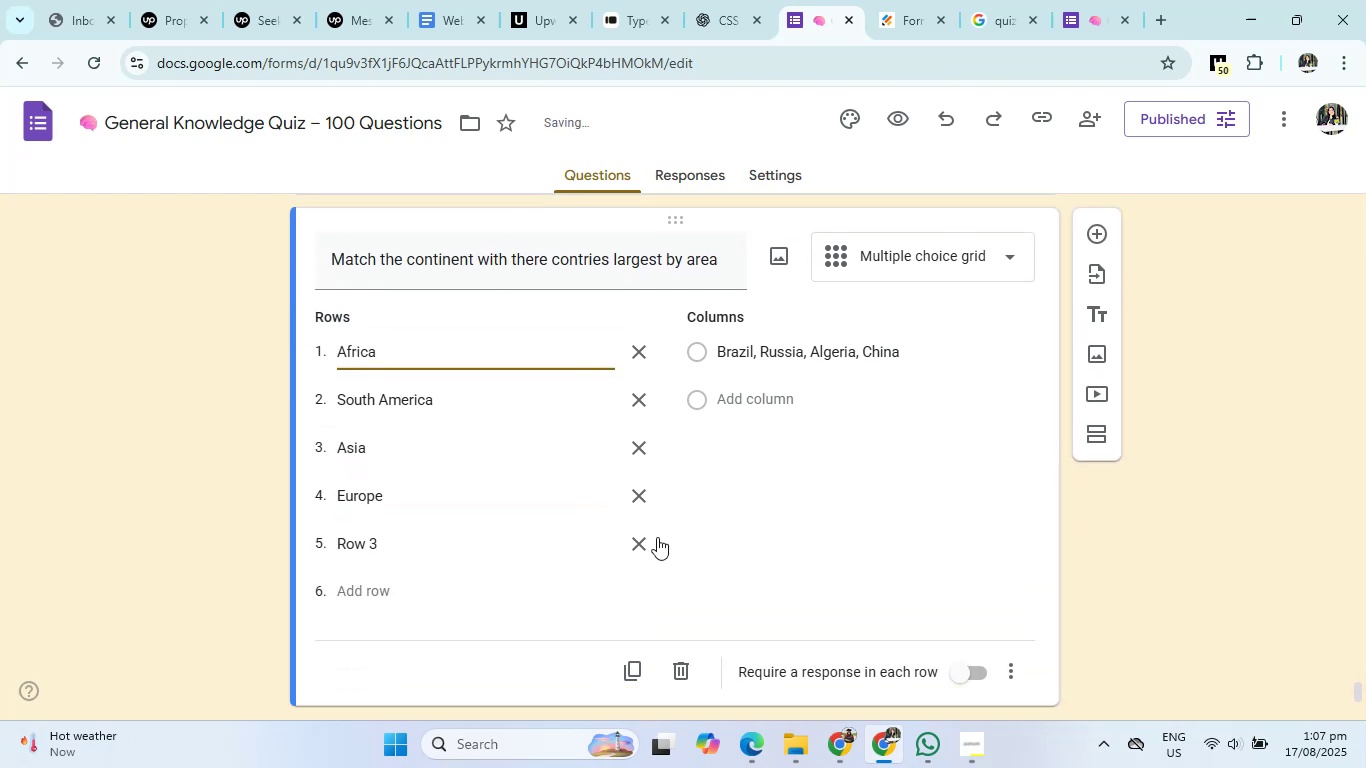 
left_click([641, 536])
 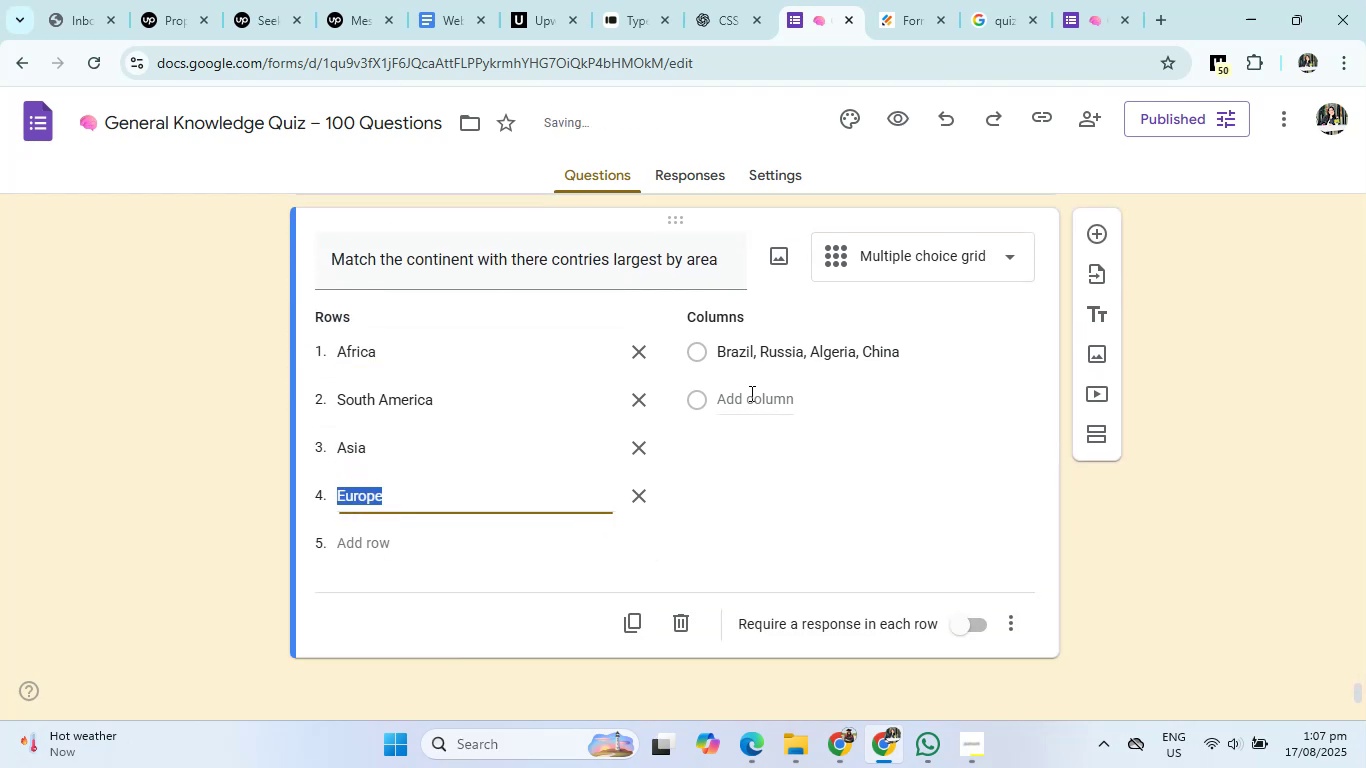 
left_click([750, 393])
 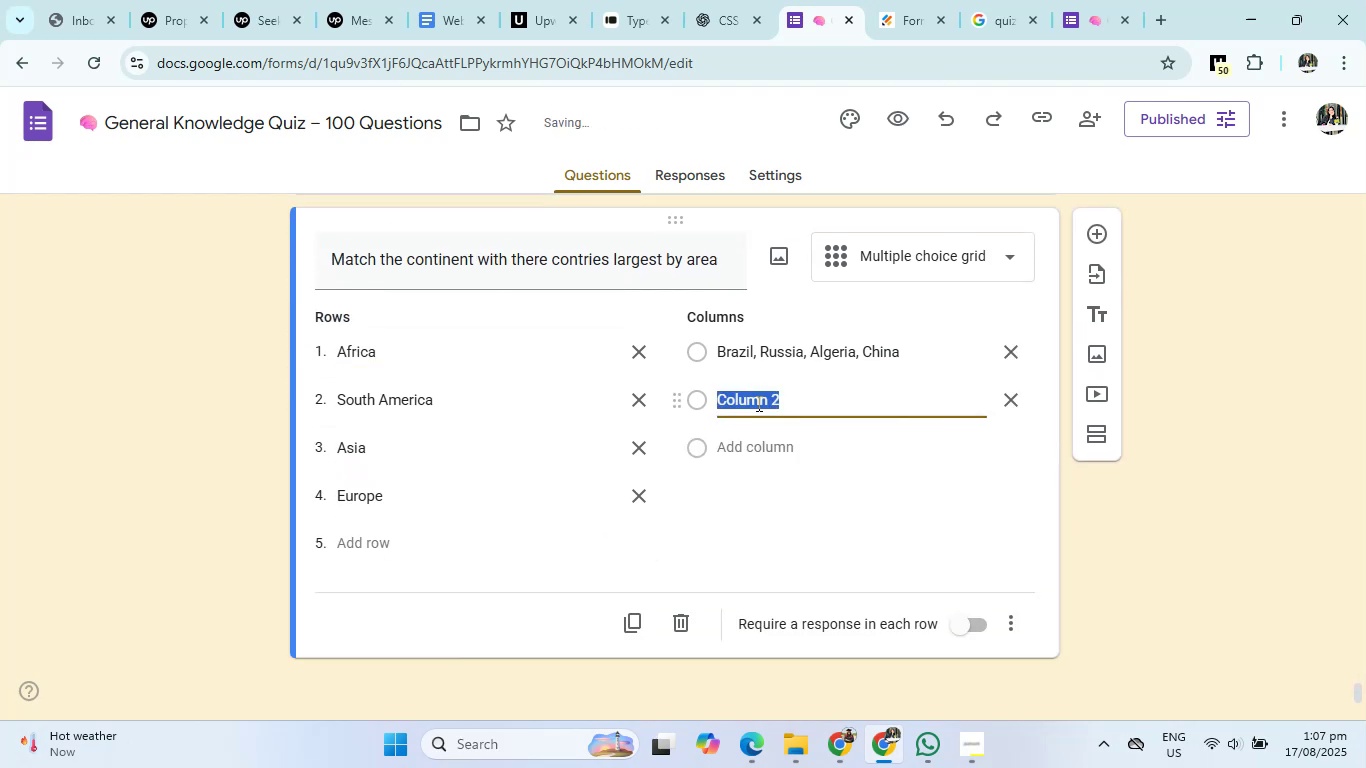 
type(Russia)
 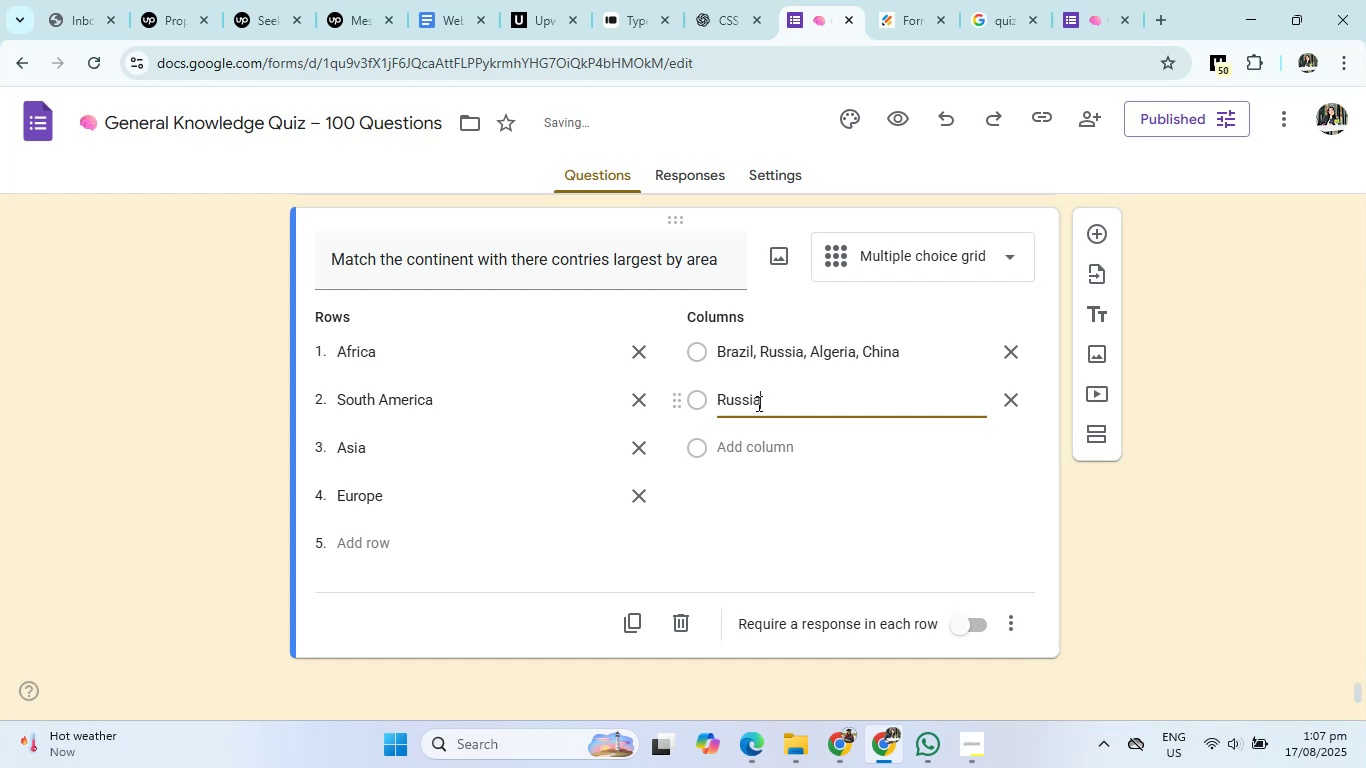 
key(Enter)
 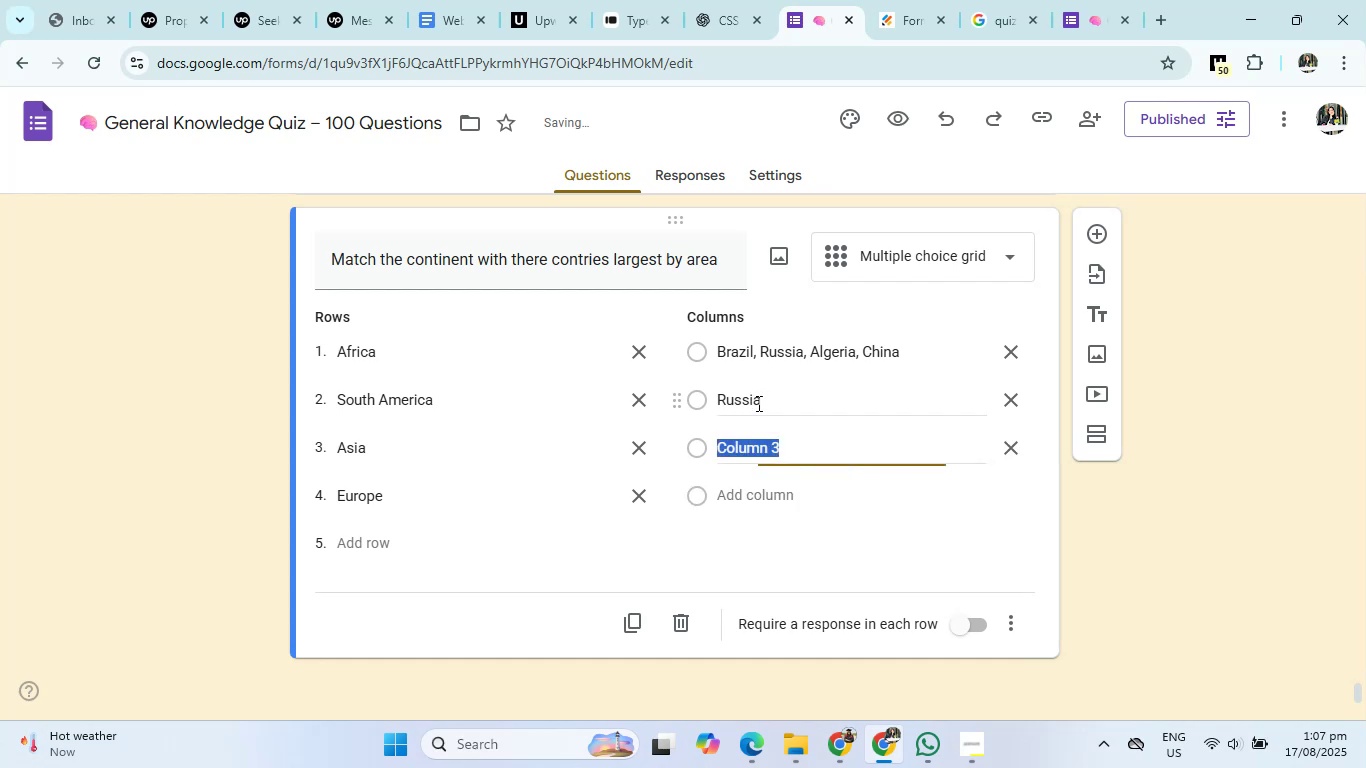 
type(Algeria)
 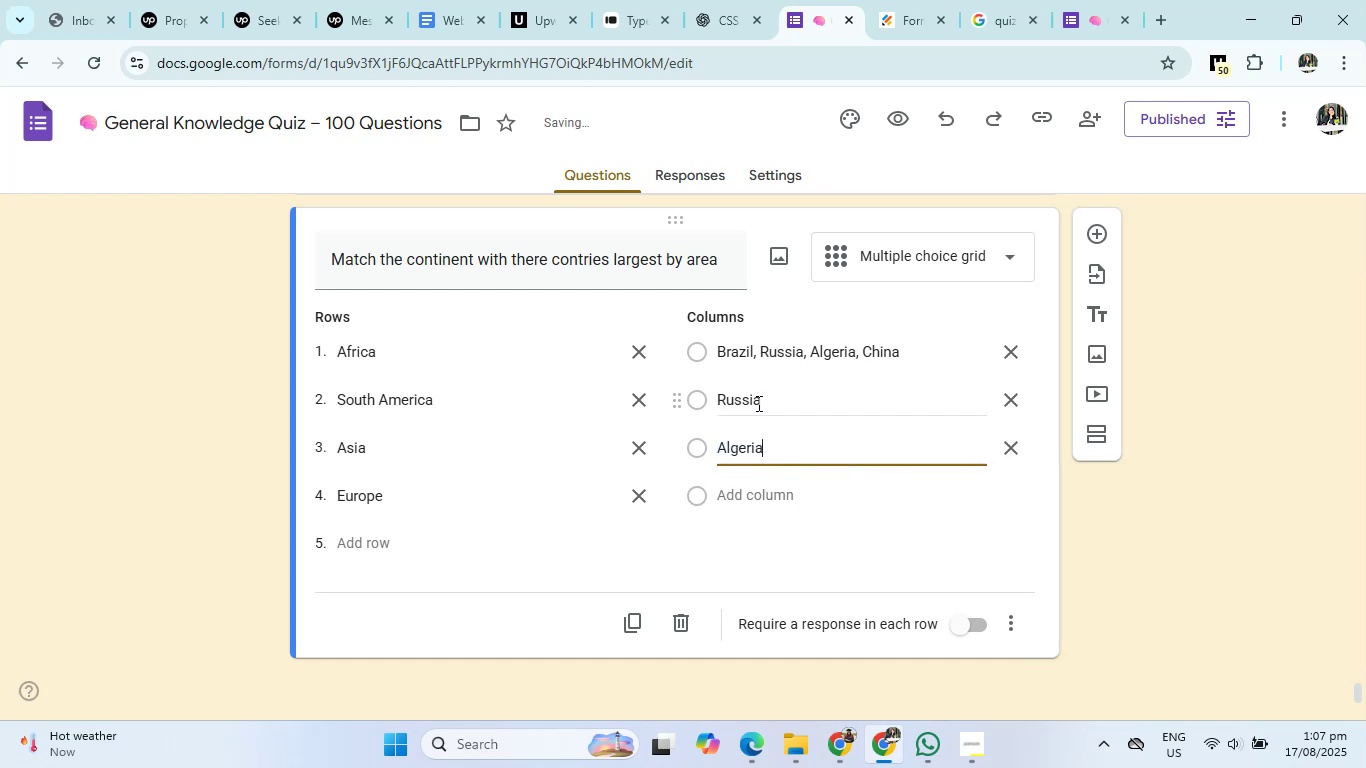 
key(Enter)
 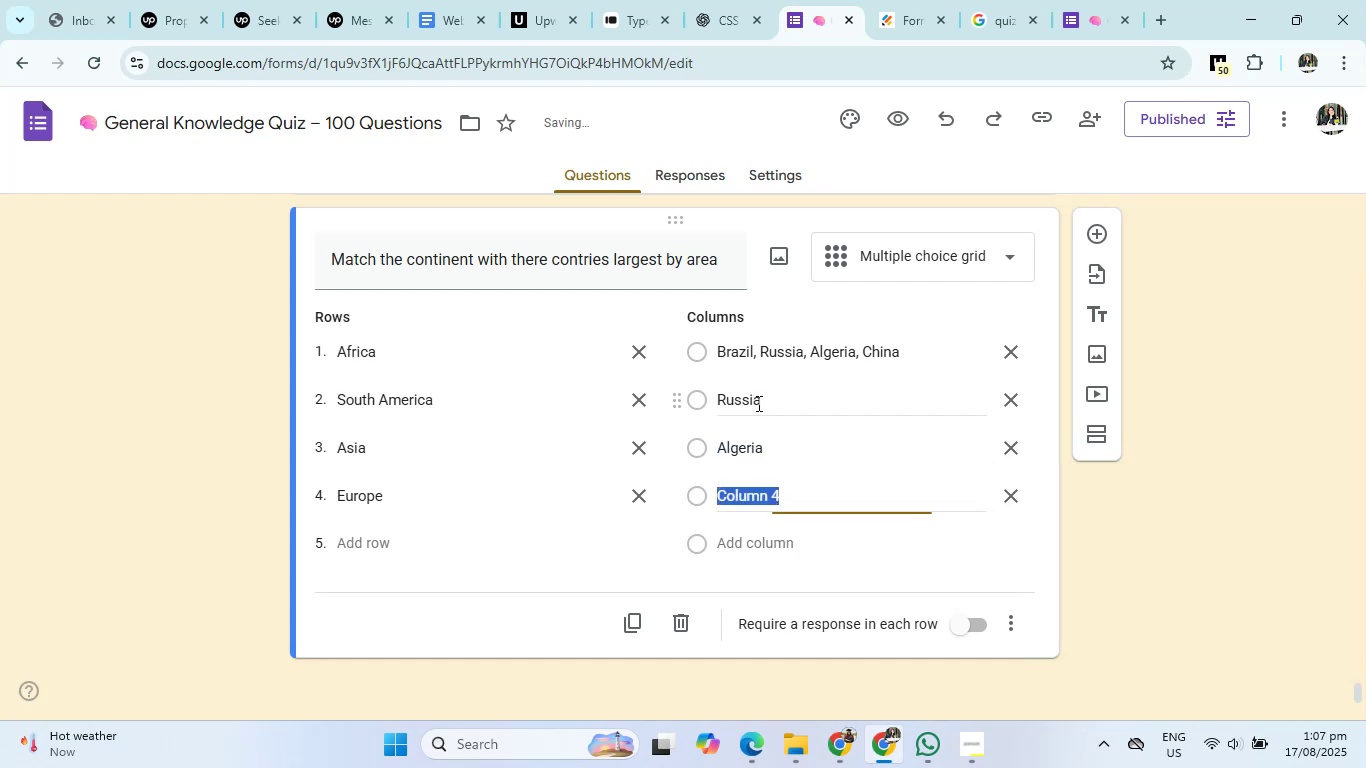 
type(China)
 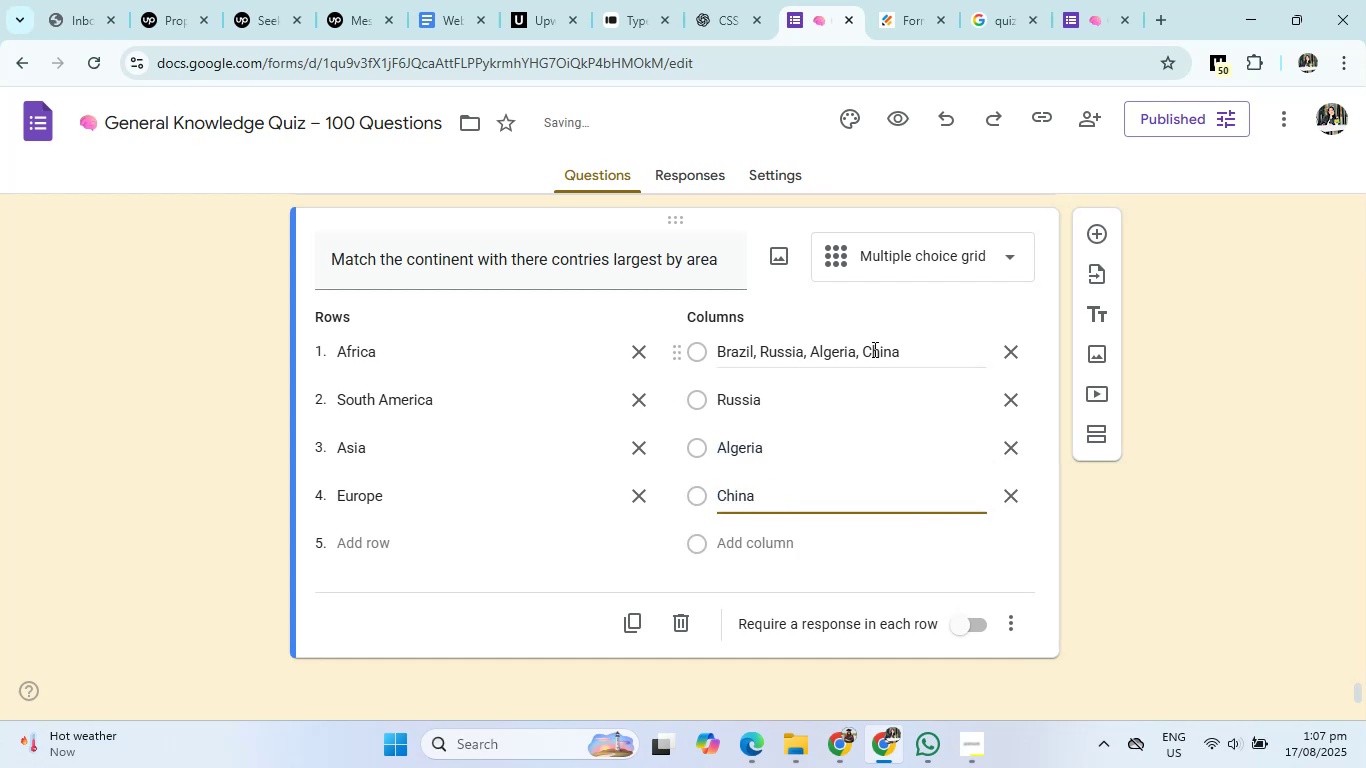 
left_click_drag(start_coordinate=[922, 350], to_coordinate=[882, 355])
 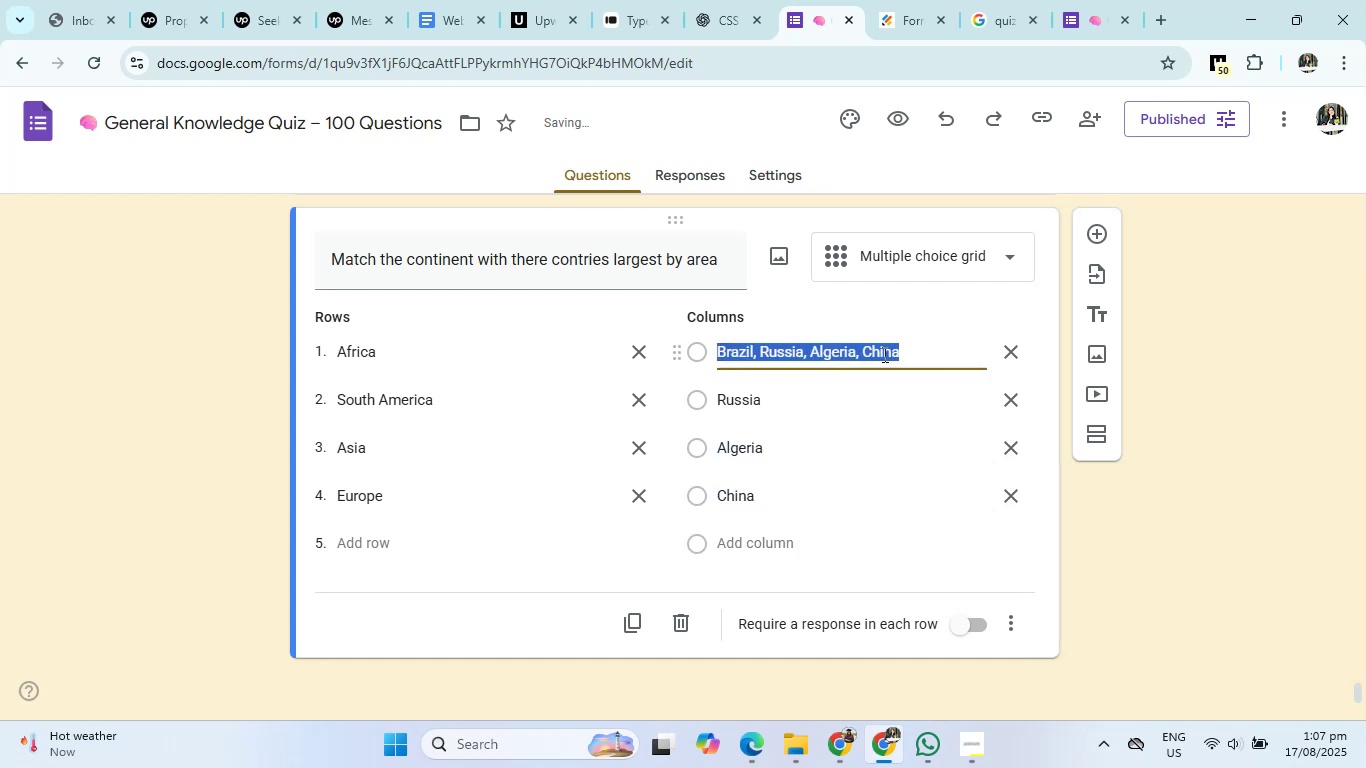 
left_click([883, 354])
 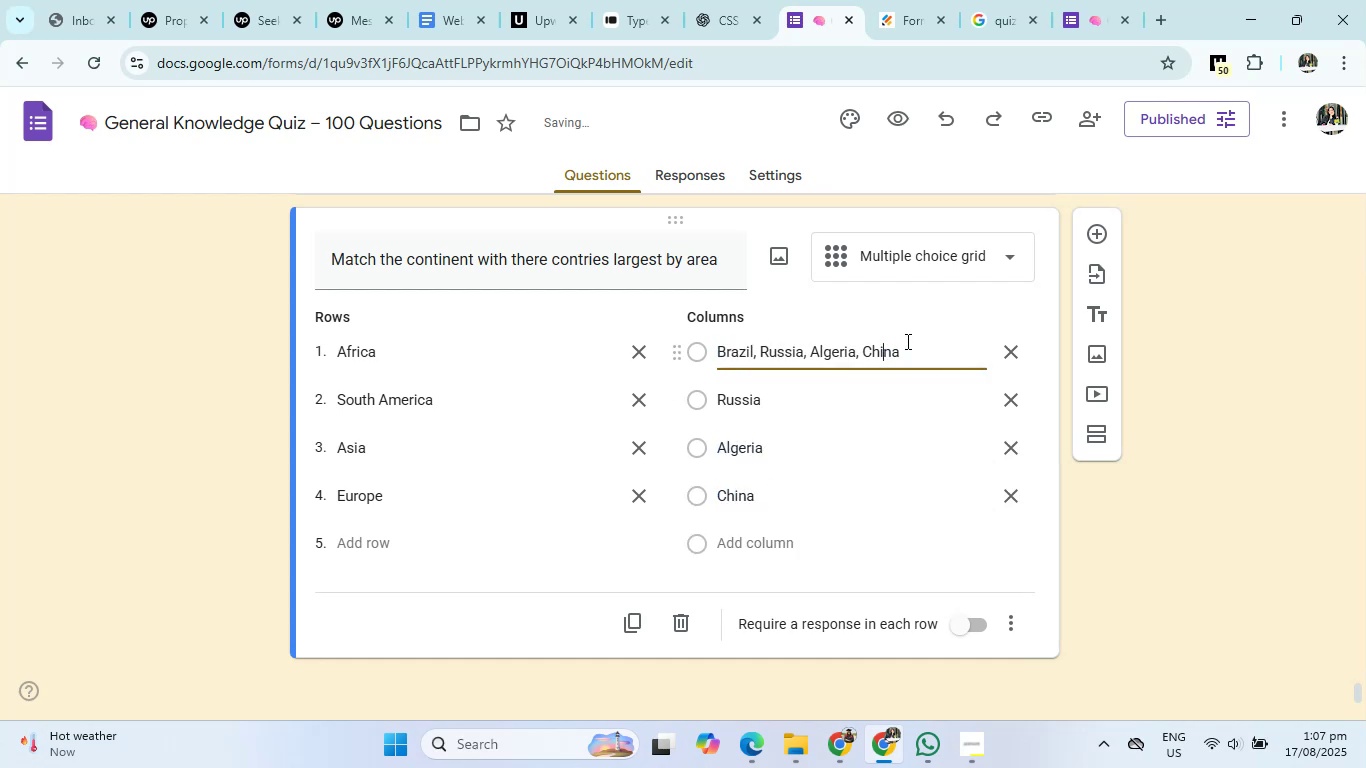 
left_click_drag(start_coordinate=[907, 341], to_coordinate=[759, 359])
 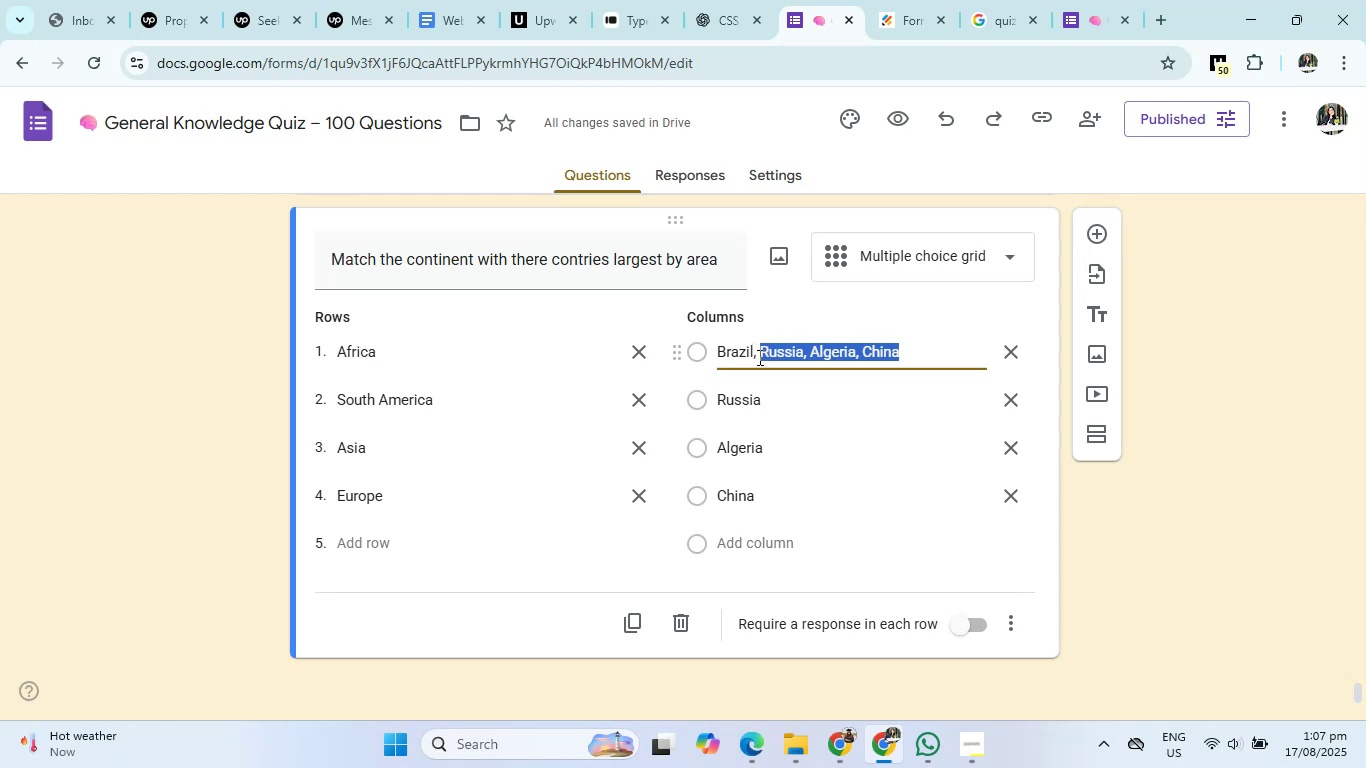 
key(Backspace)
 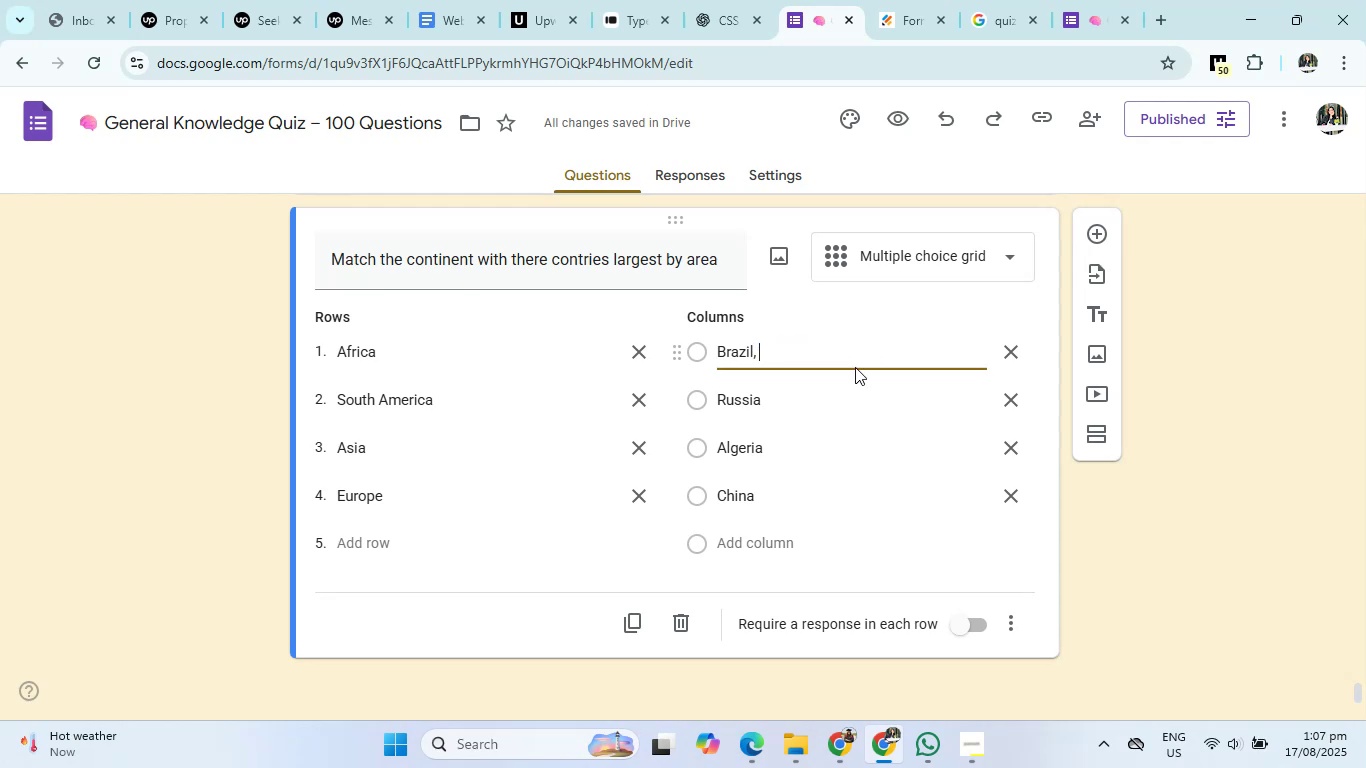 
key(Backspace)
 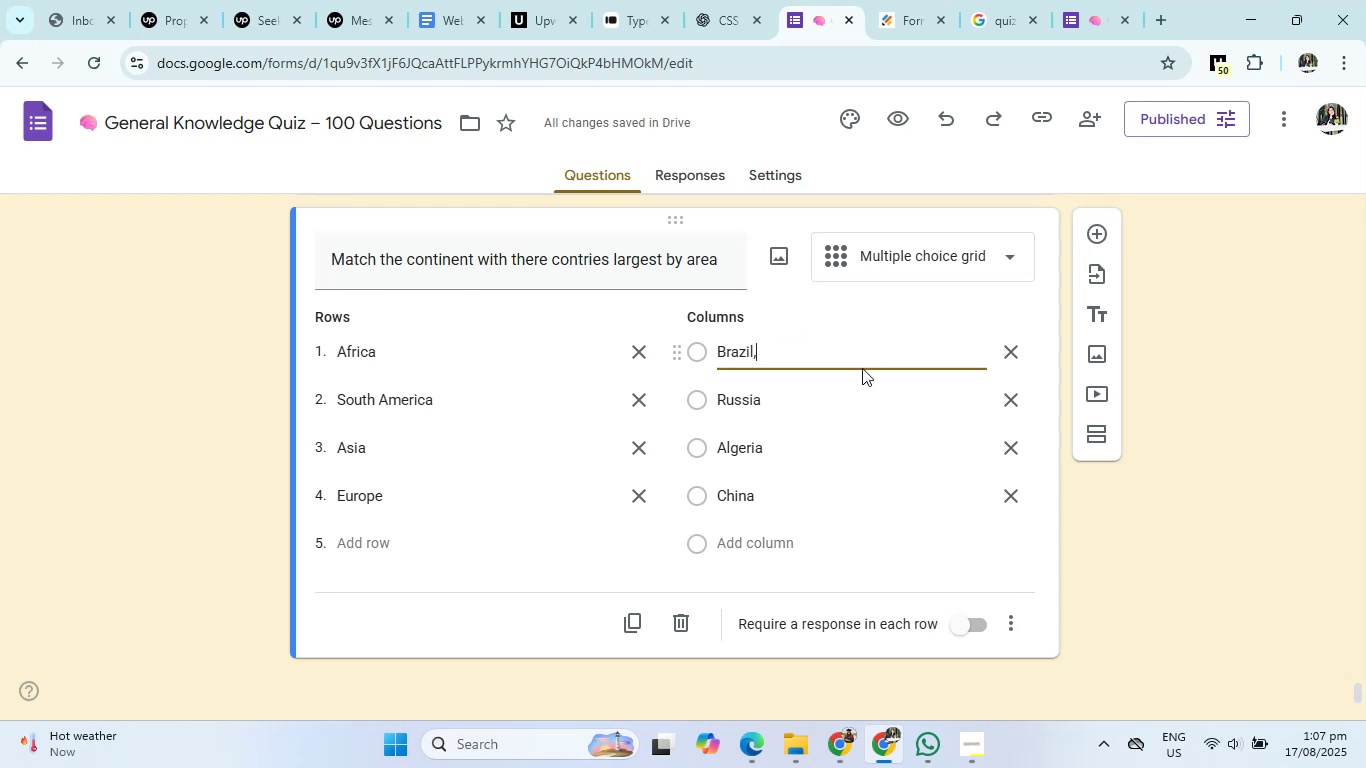 
key(Backspace)
 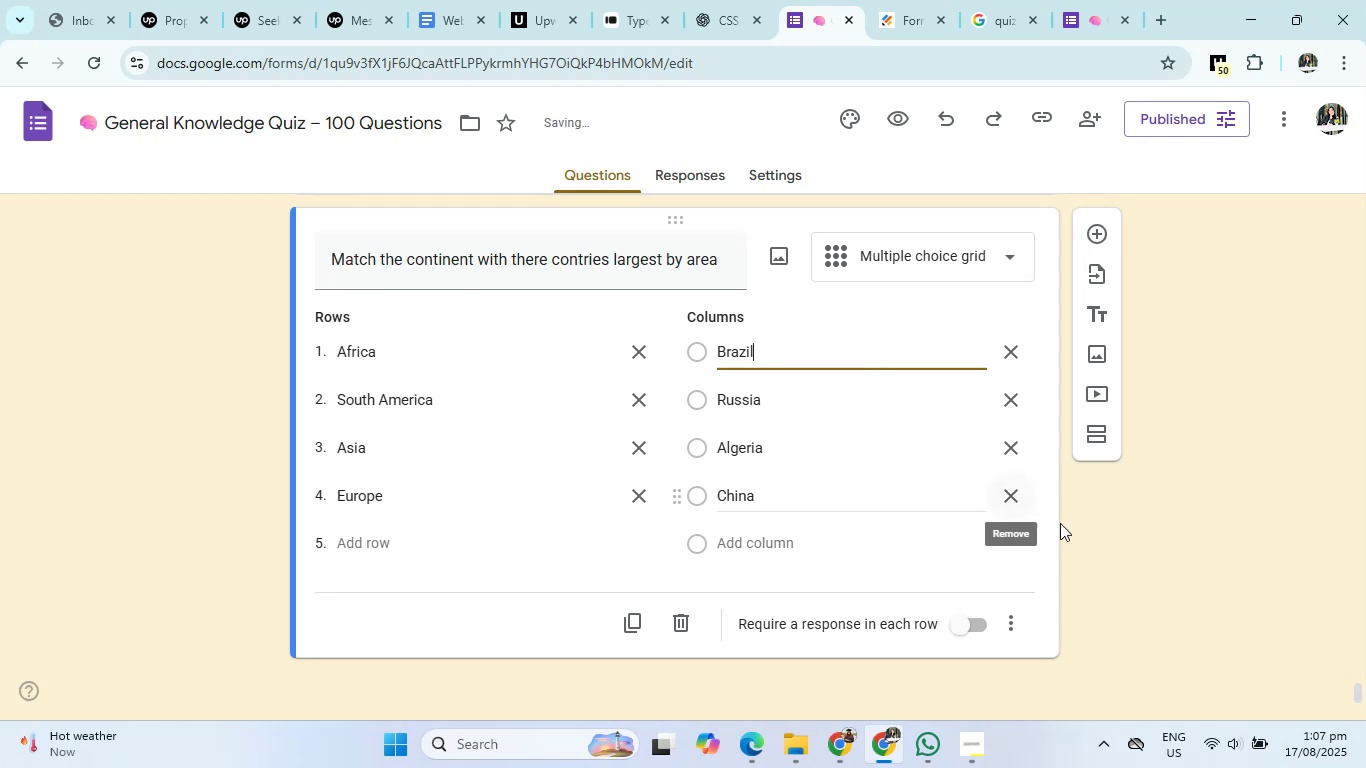 
left_click([1182, 554])
 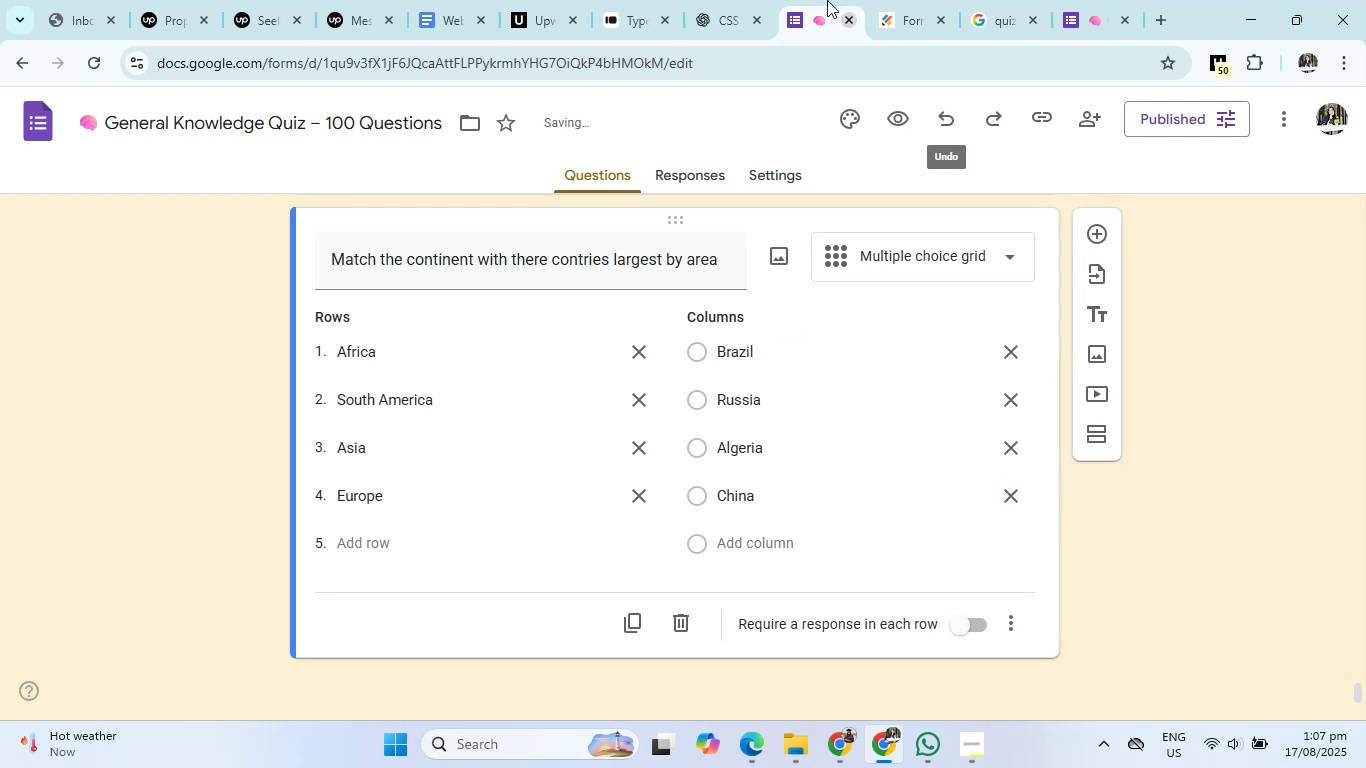 
left_click([745, 0])
 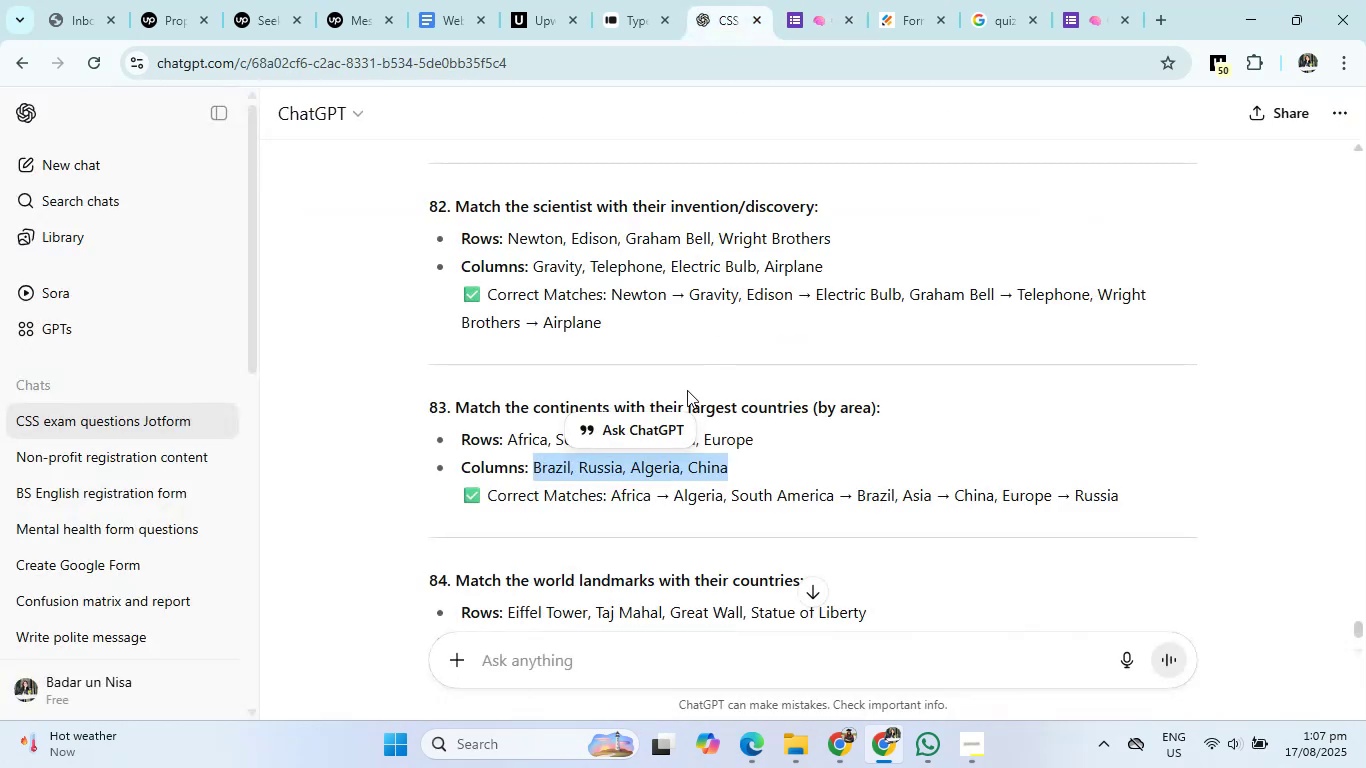 
scroll: coordinate [659, 473], scroll_direction: down, amount: 2.0
 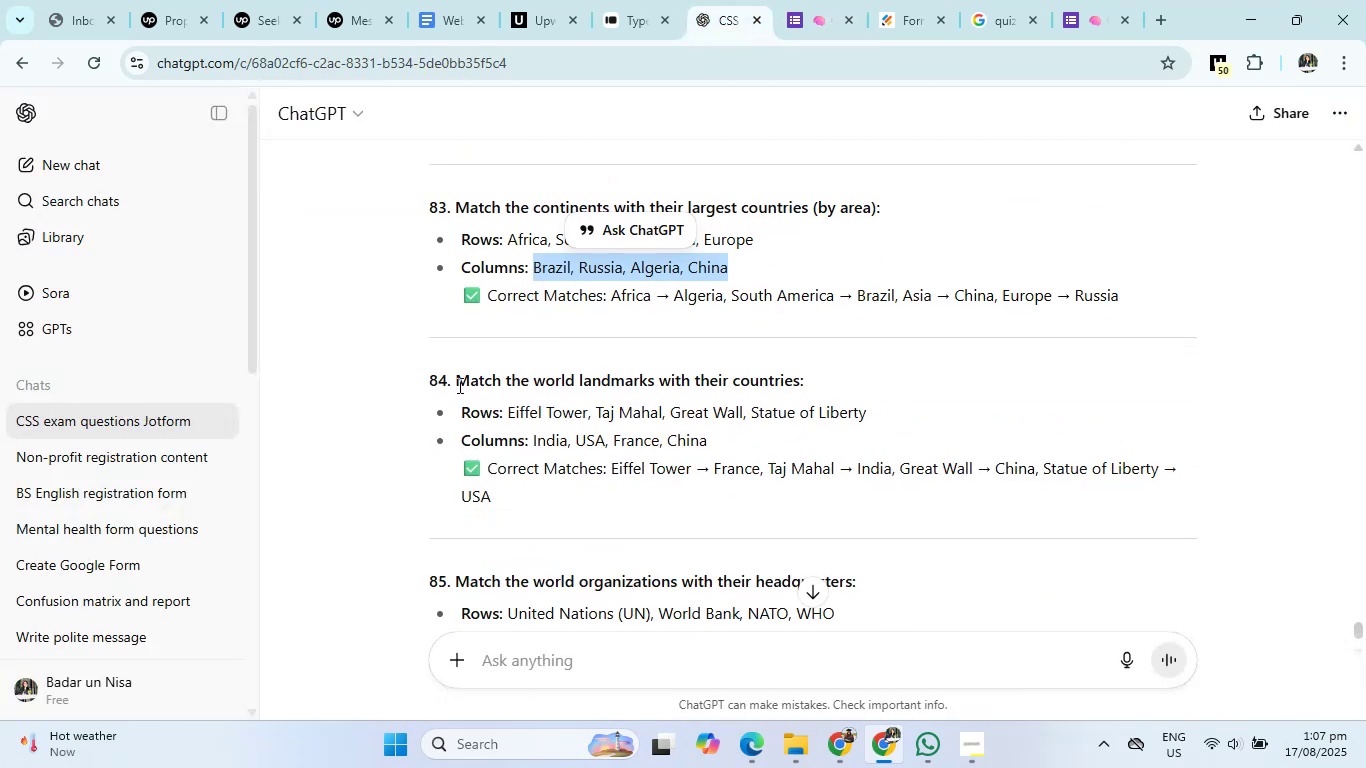 
left_click_drag(start_coordinate=[458, 385], to_coordinate=[835, 379])
 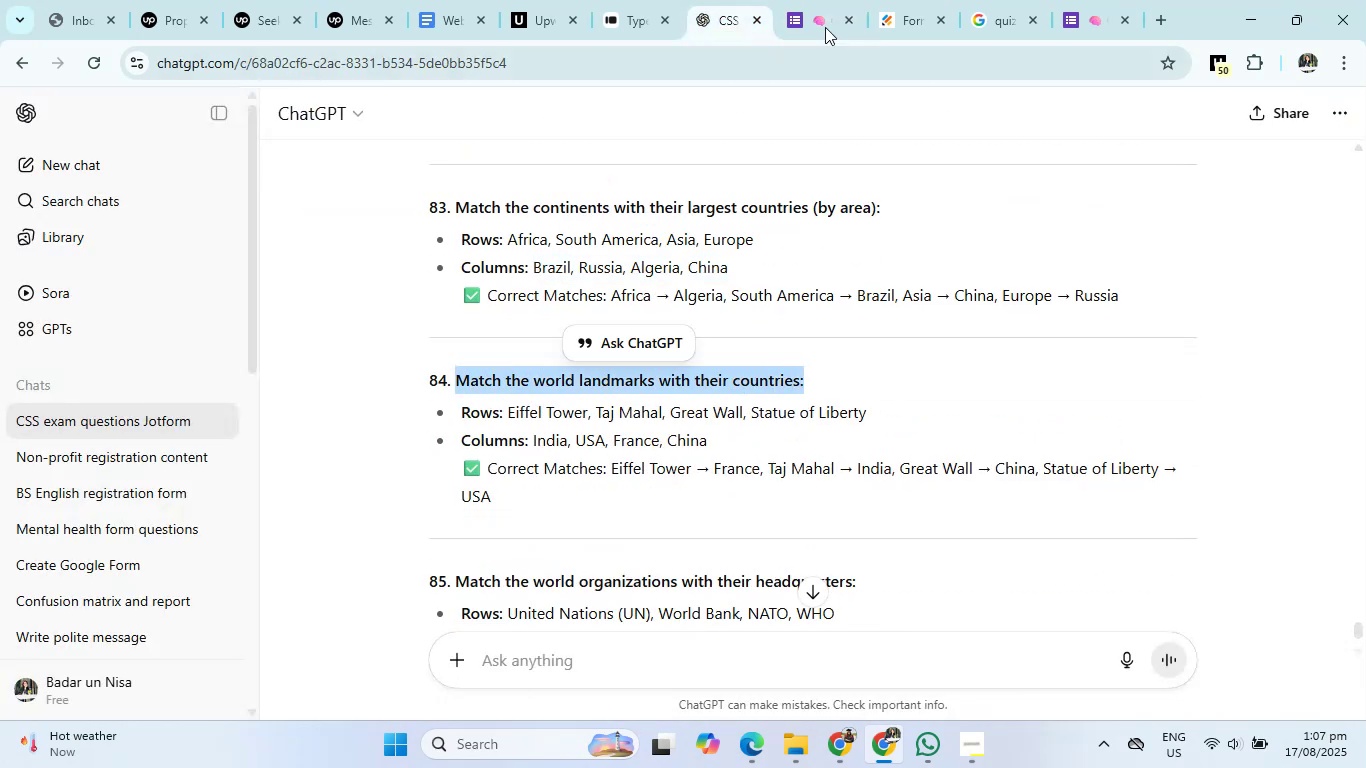 
left_click([815, 3])
 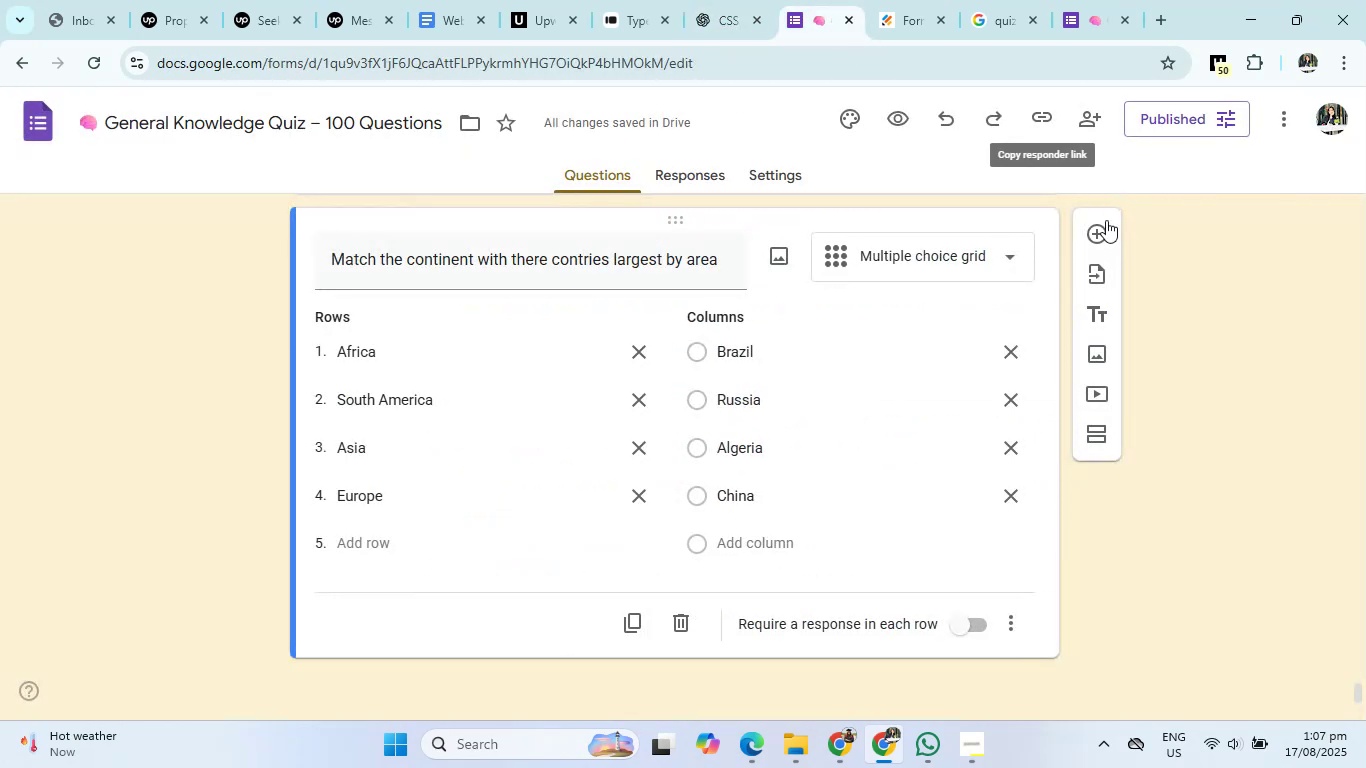 
left_click([1100, 233])
 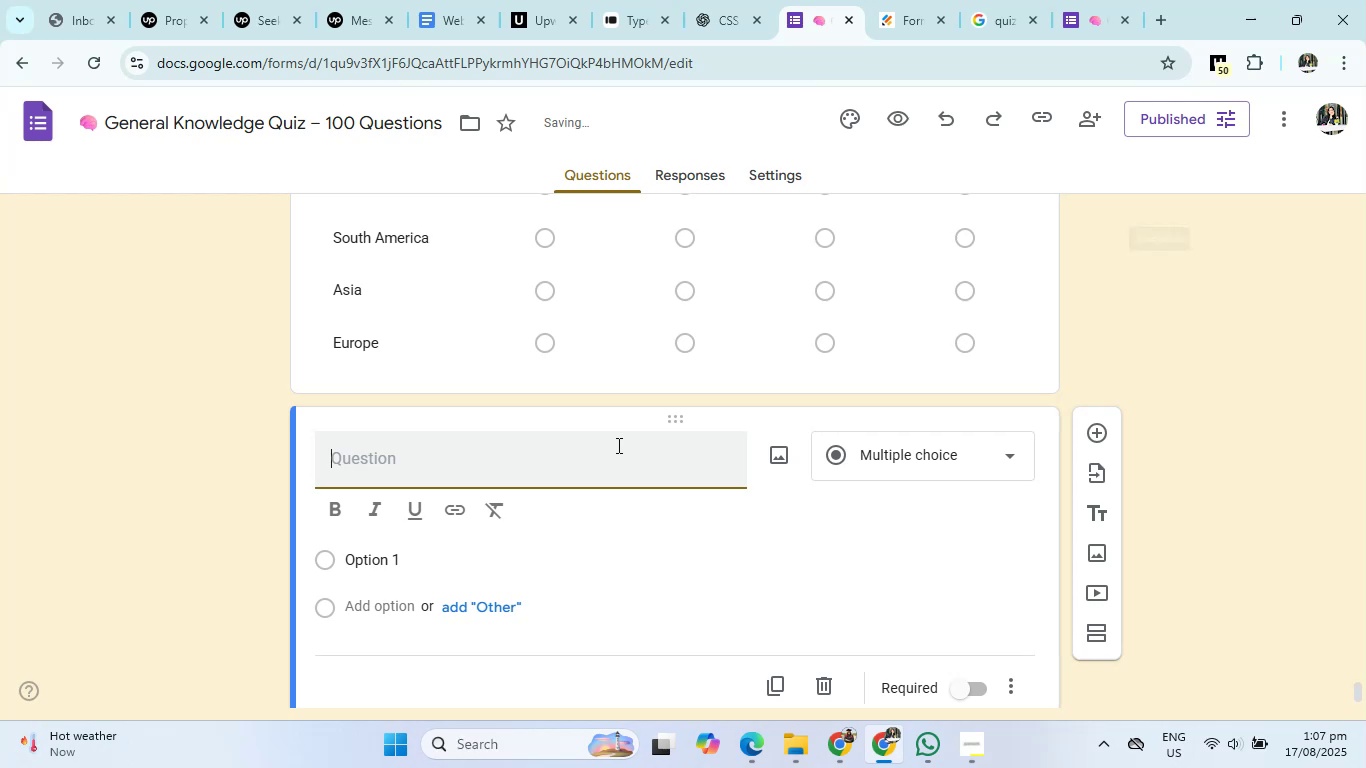 
left_click([617, 449])
 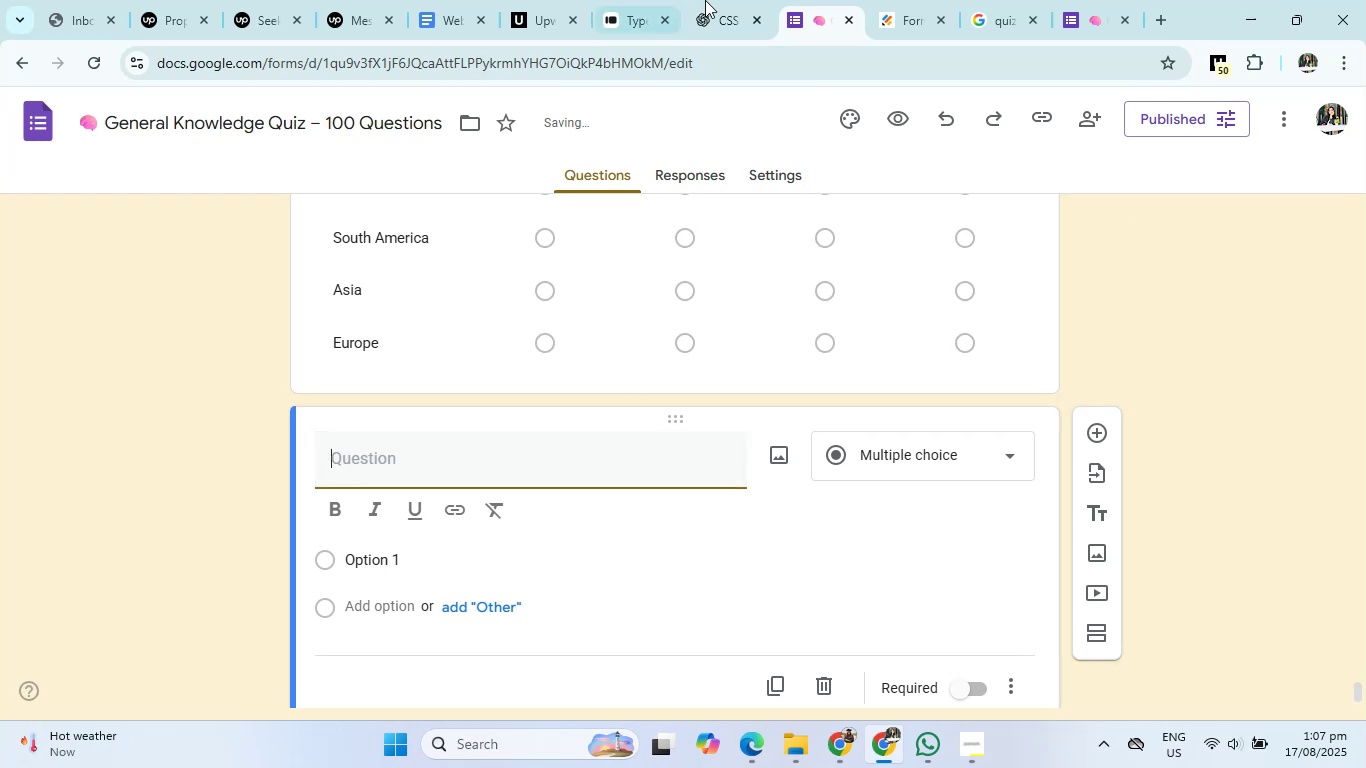 
left_click([736, 0])
 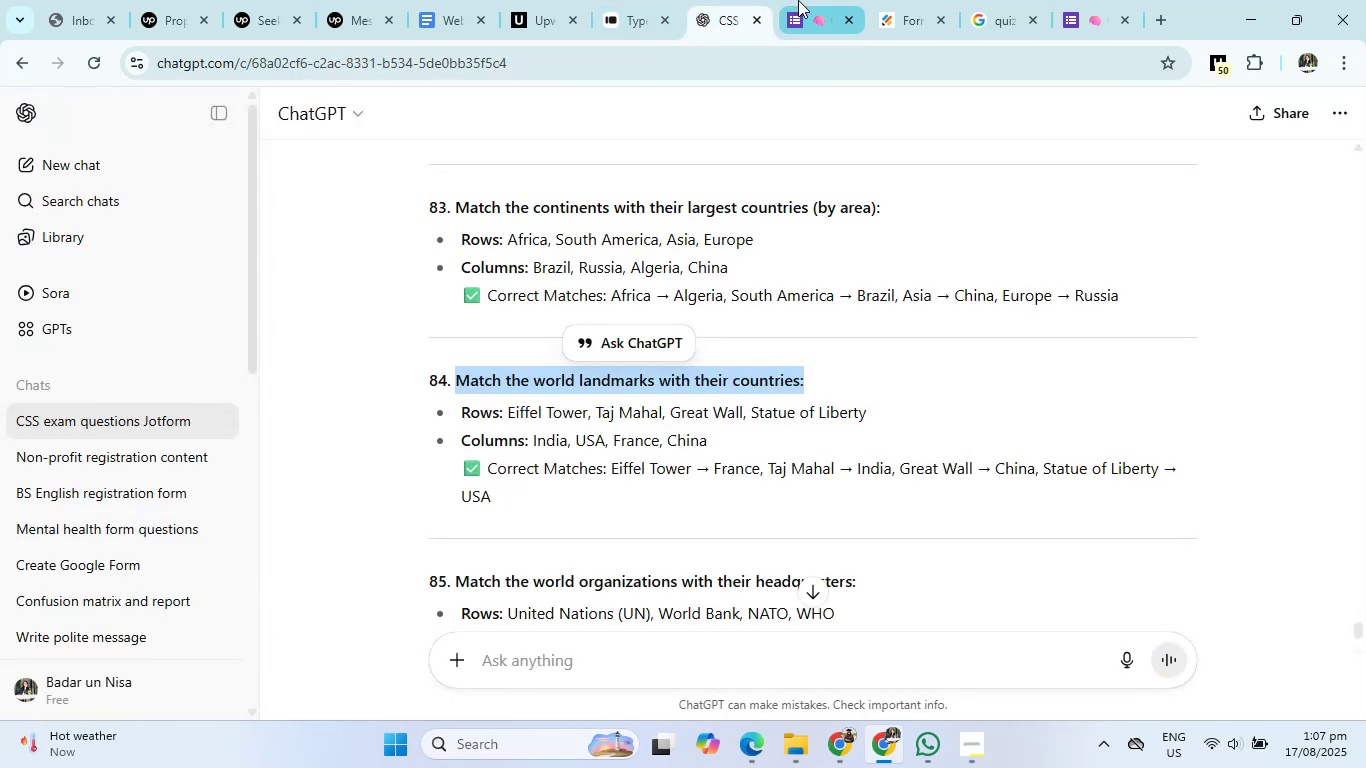 
left_click([798, 0])
 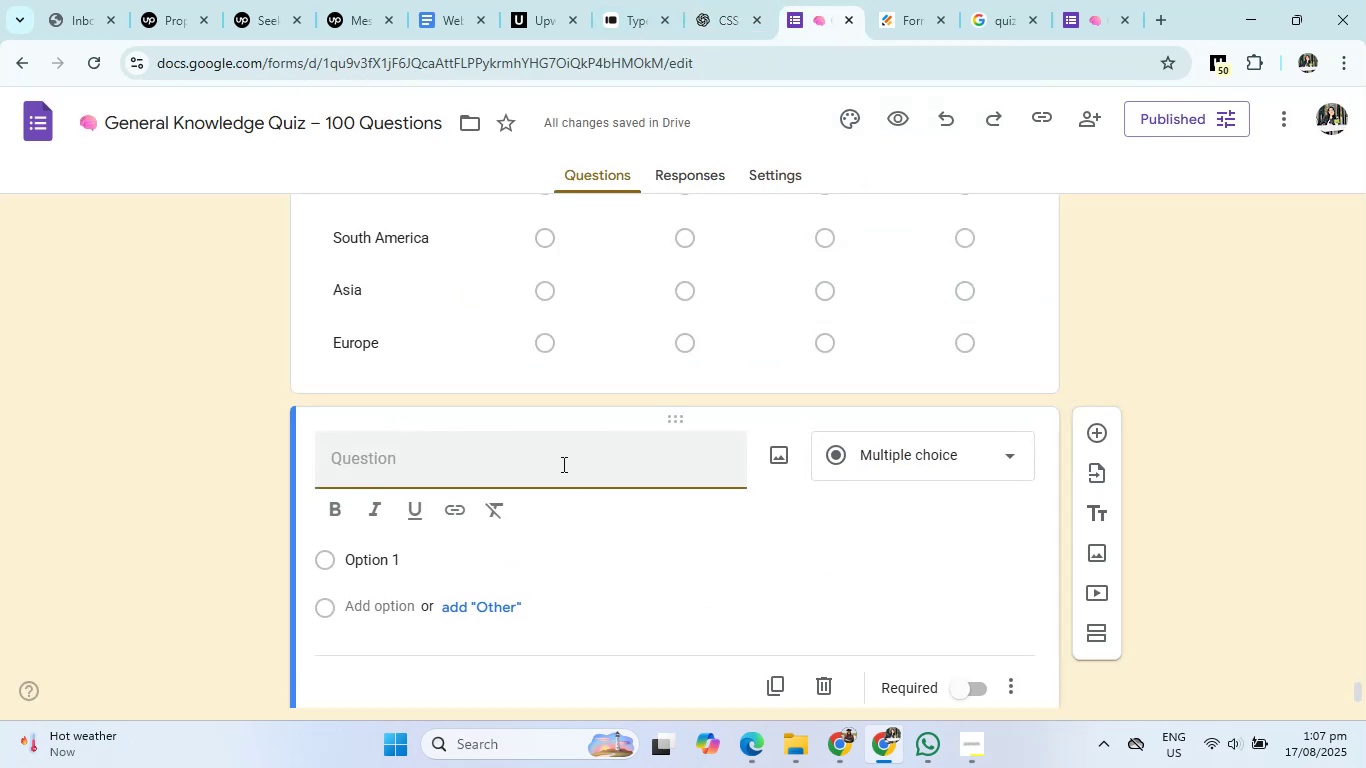 
left_click([563, 460])
 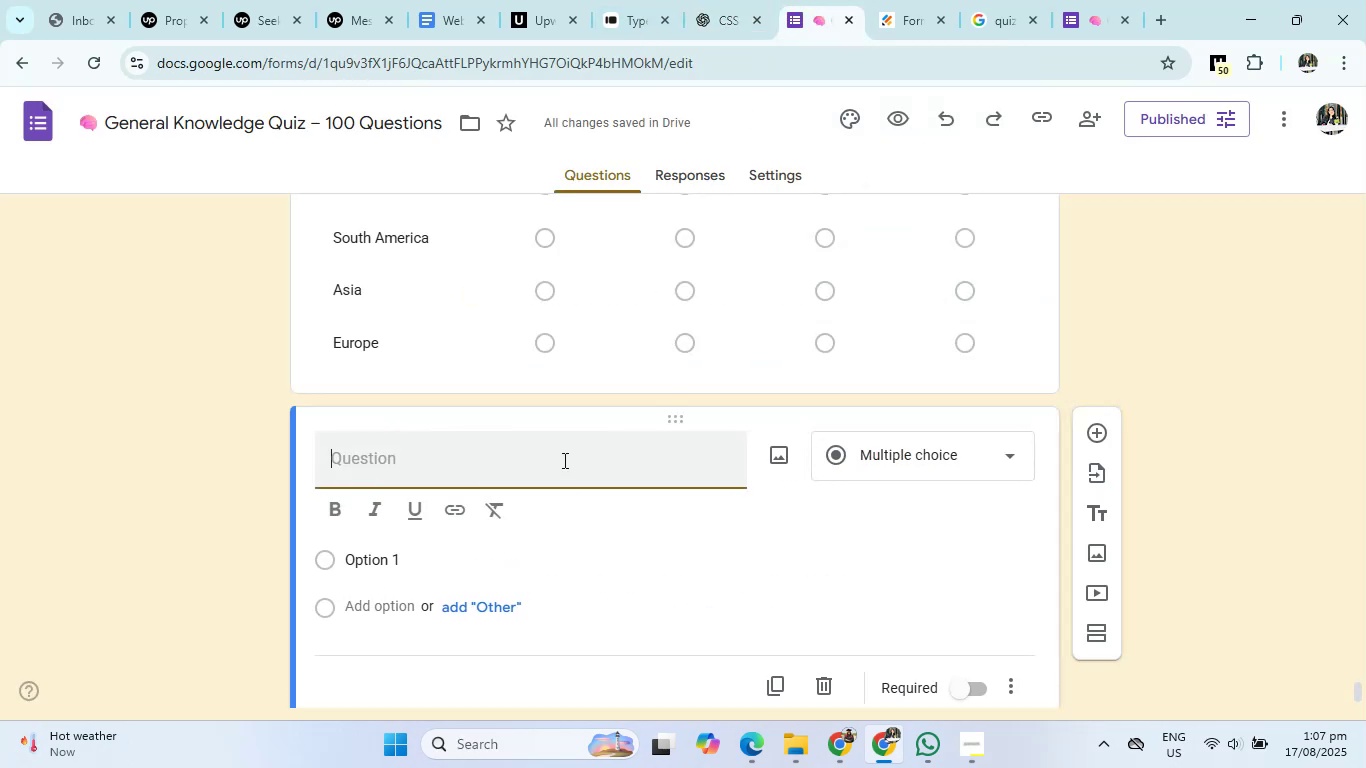 
type(Match the world landmark with there contries)
 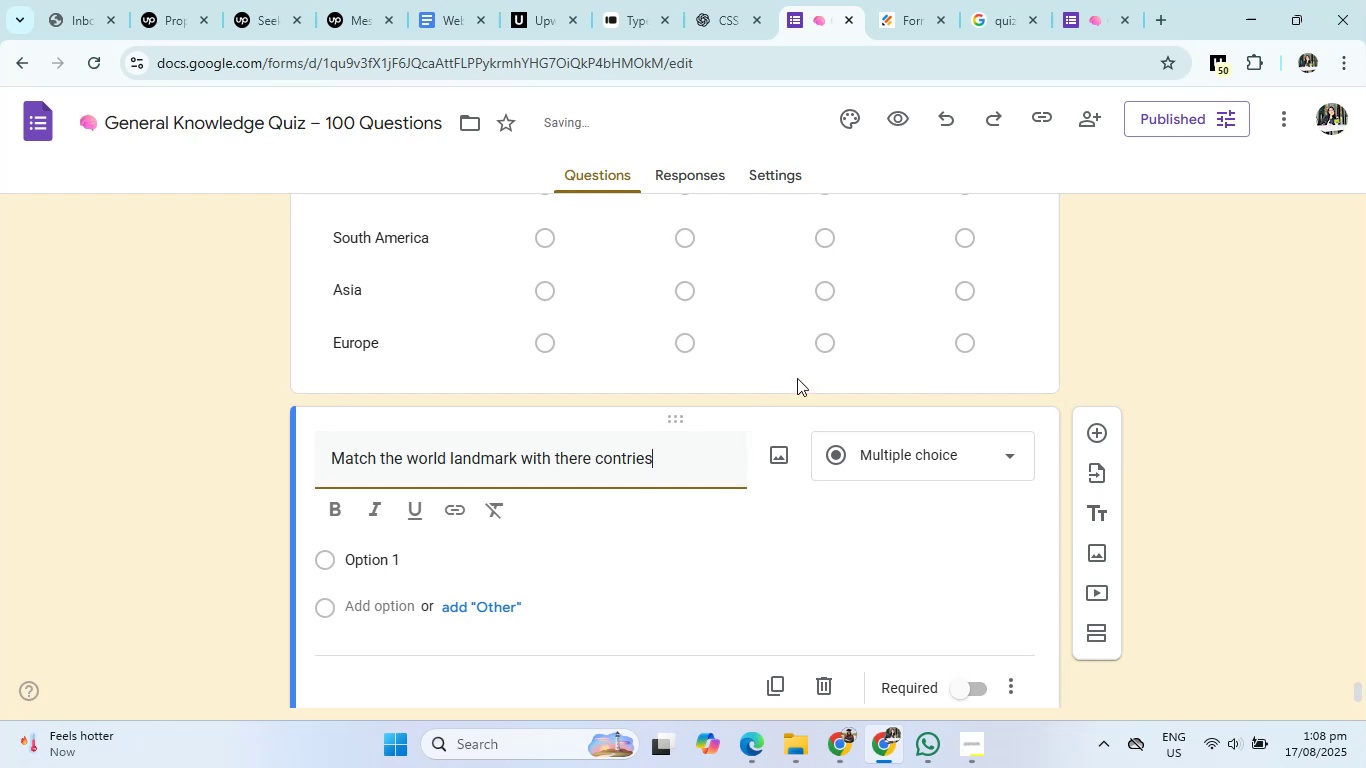 
left_click([879, 434])
 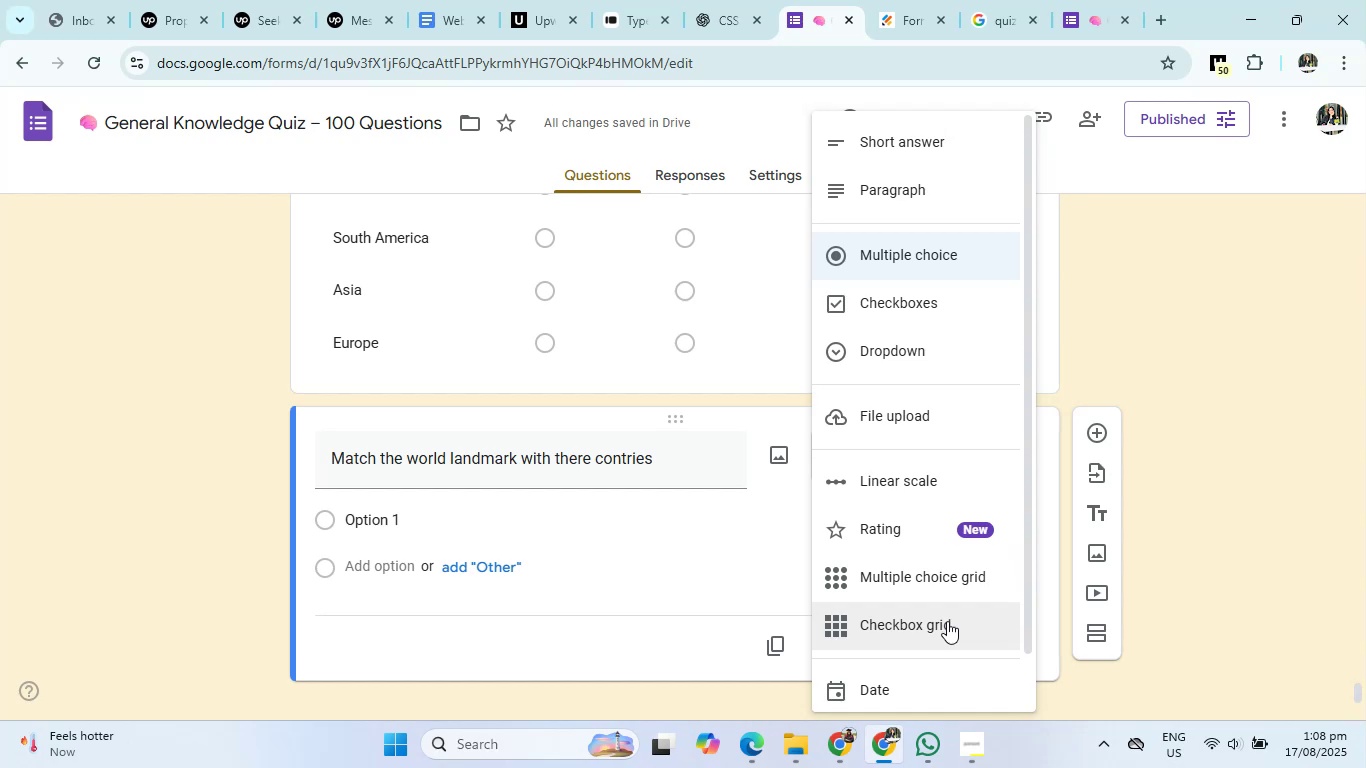 
wait(6.6)
 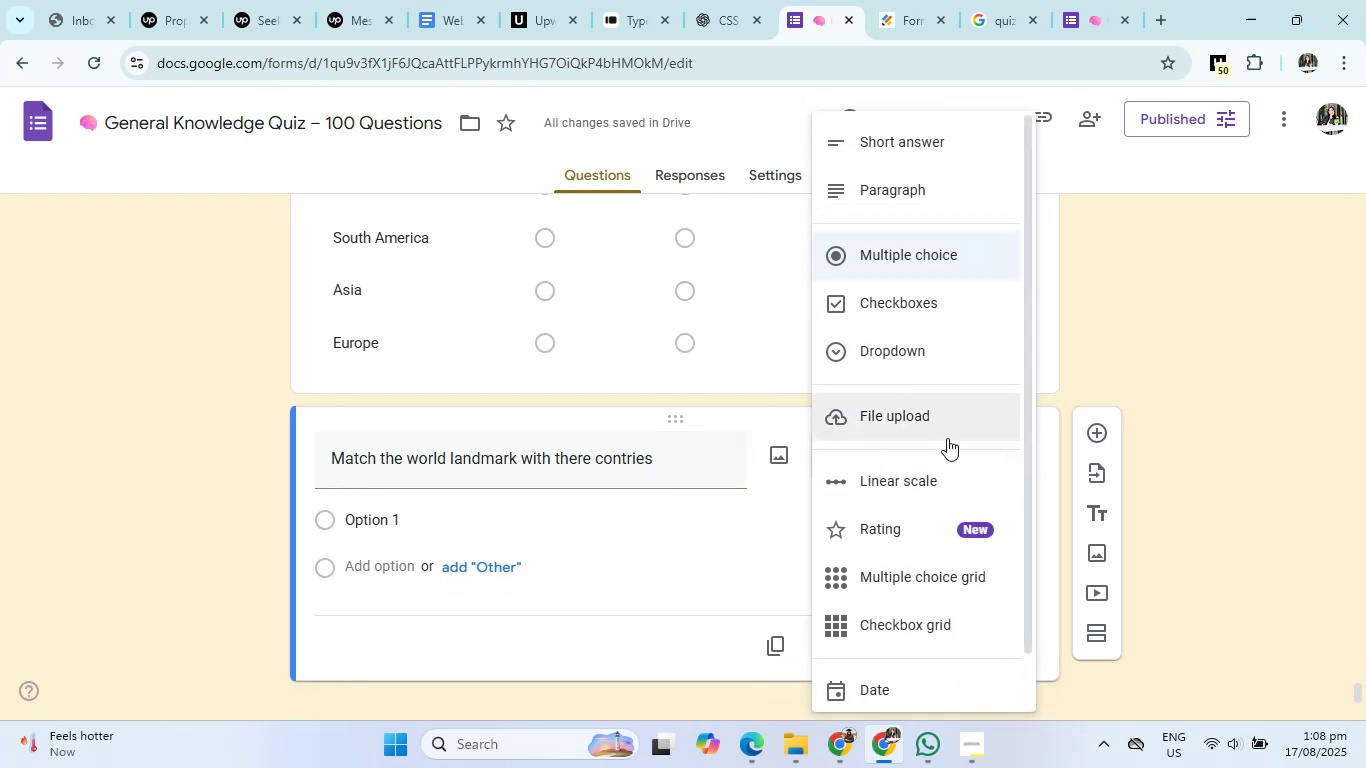 
left_click([960, 584])
 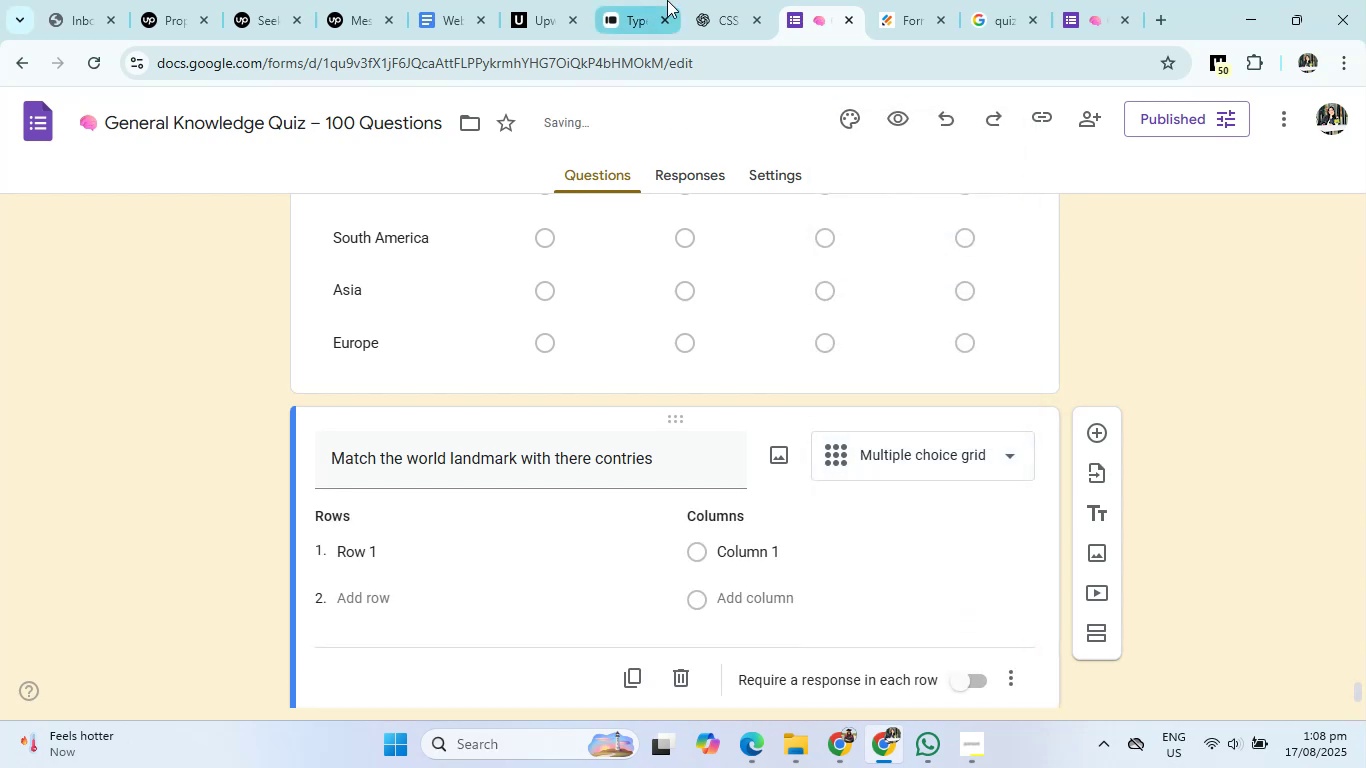 
left_click([703, 0])
 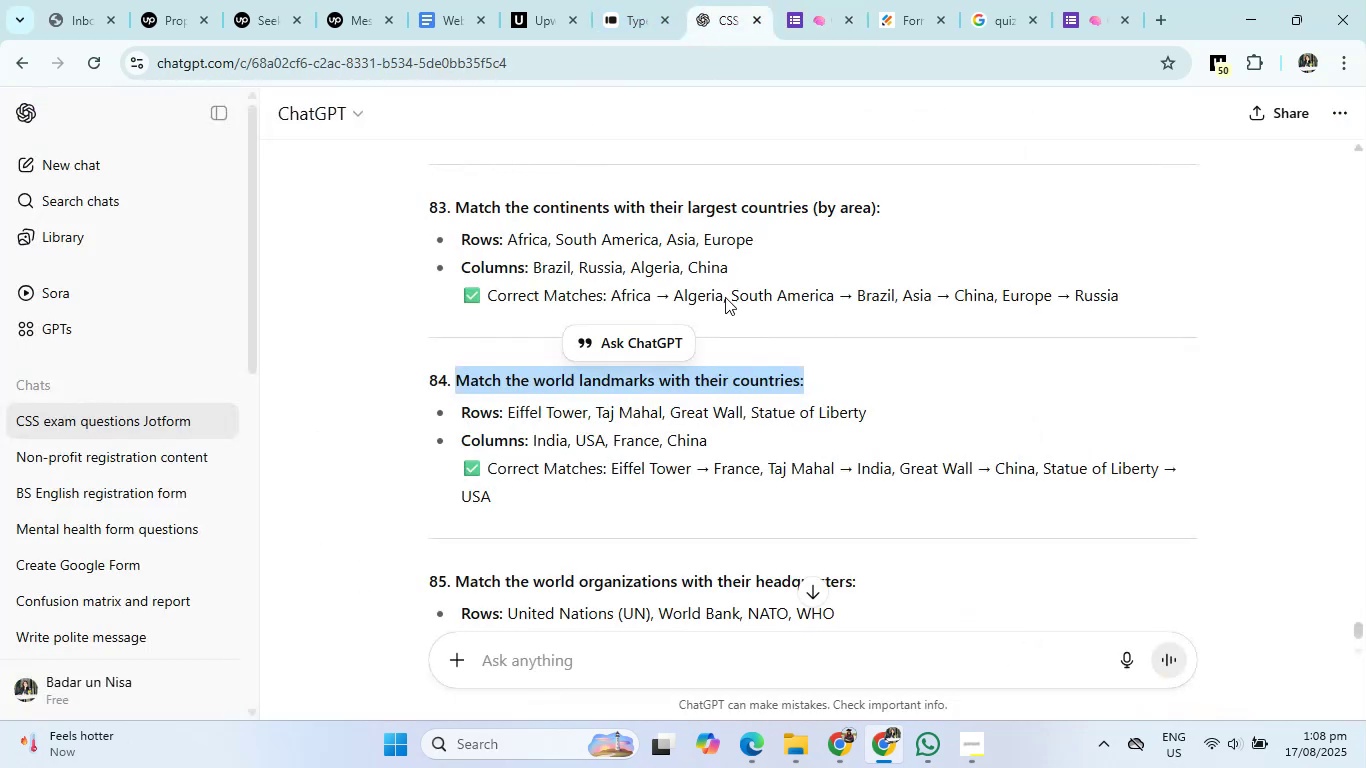 
scroll: coordinate [733, 344], scroll_direction: down, amount: 2.0
 